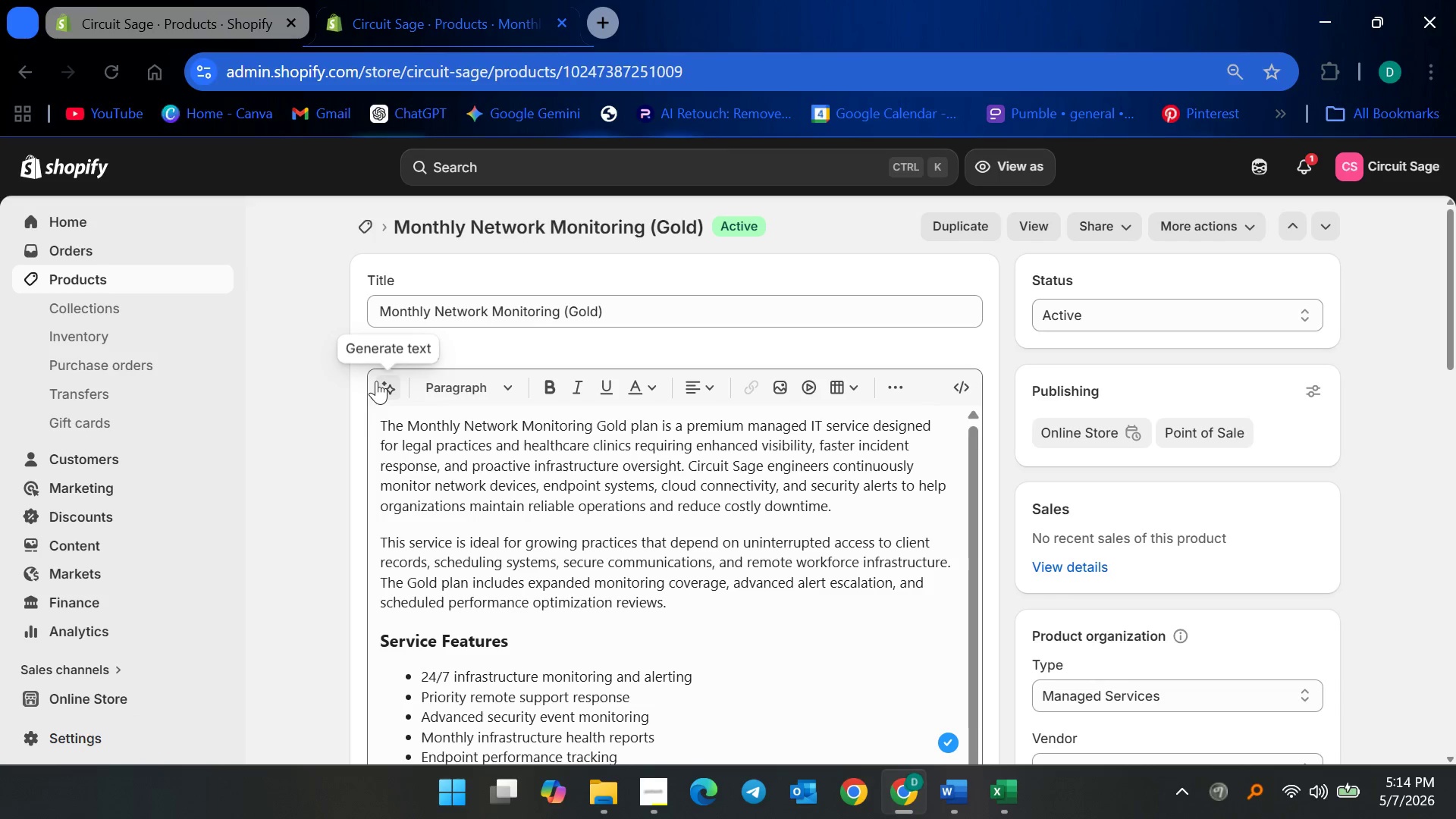 
wait(32.89)
 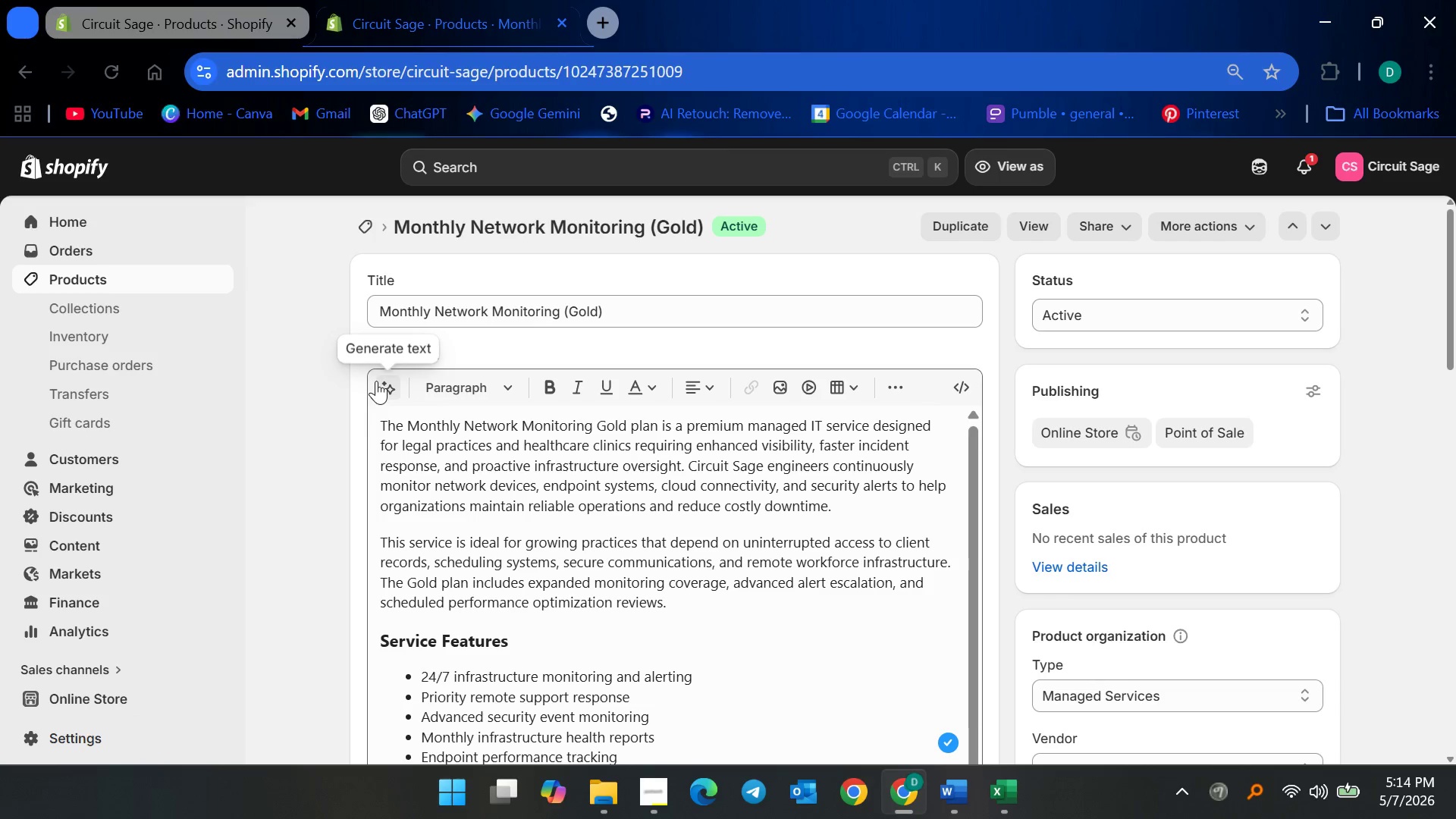 
scroll: coordinate [918, 570], scroll_direction: down, amount: 10.0
 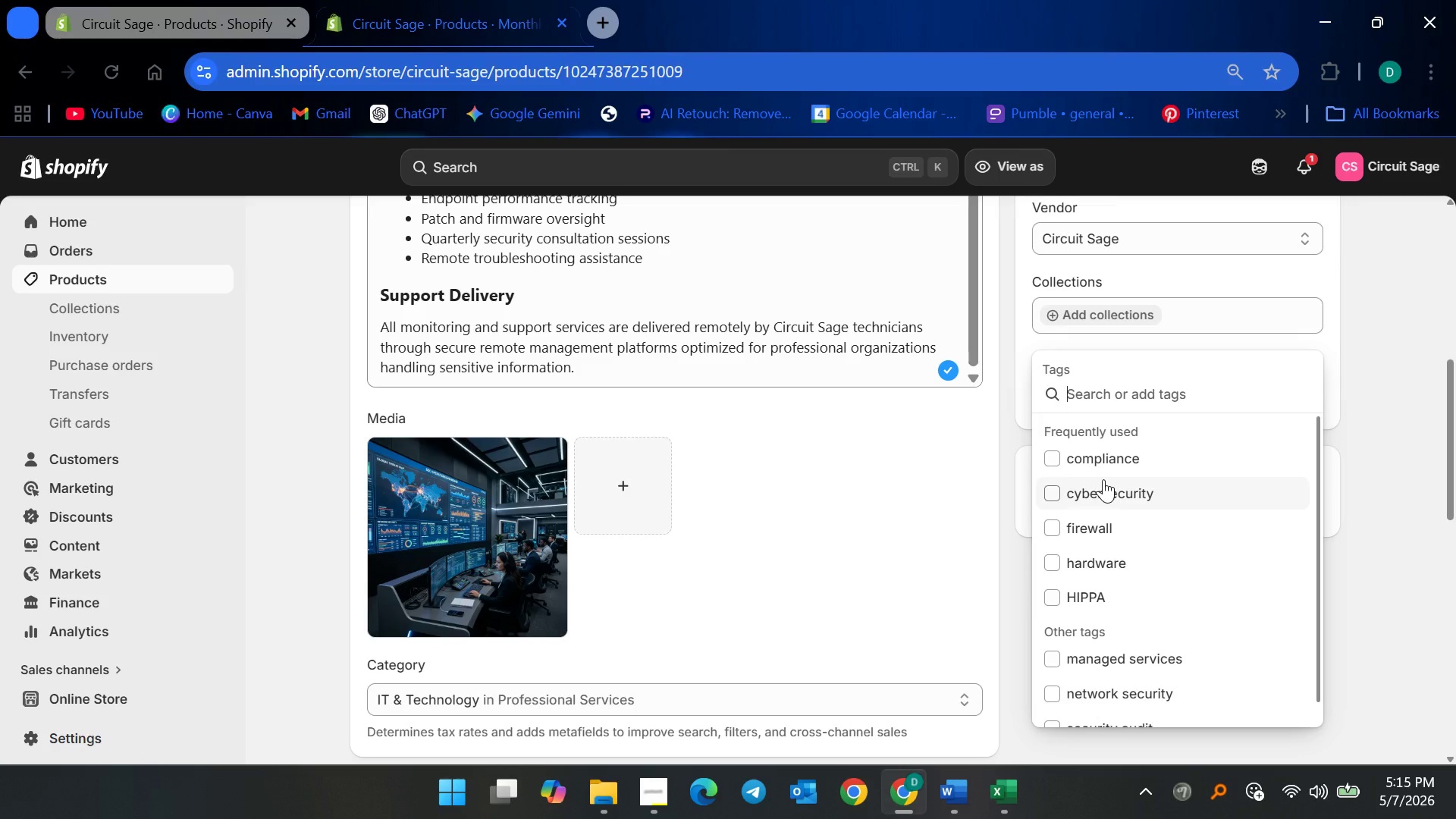 
wait(8.03)
 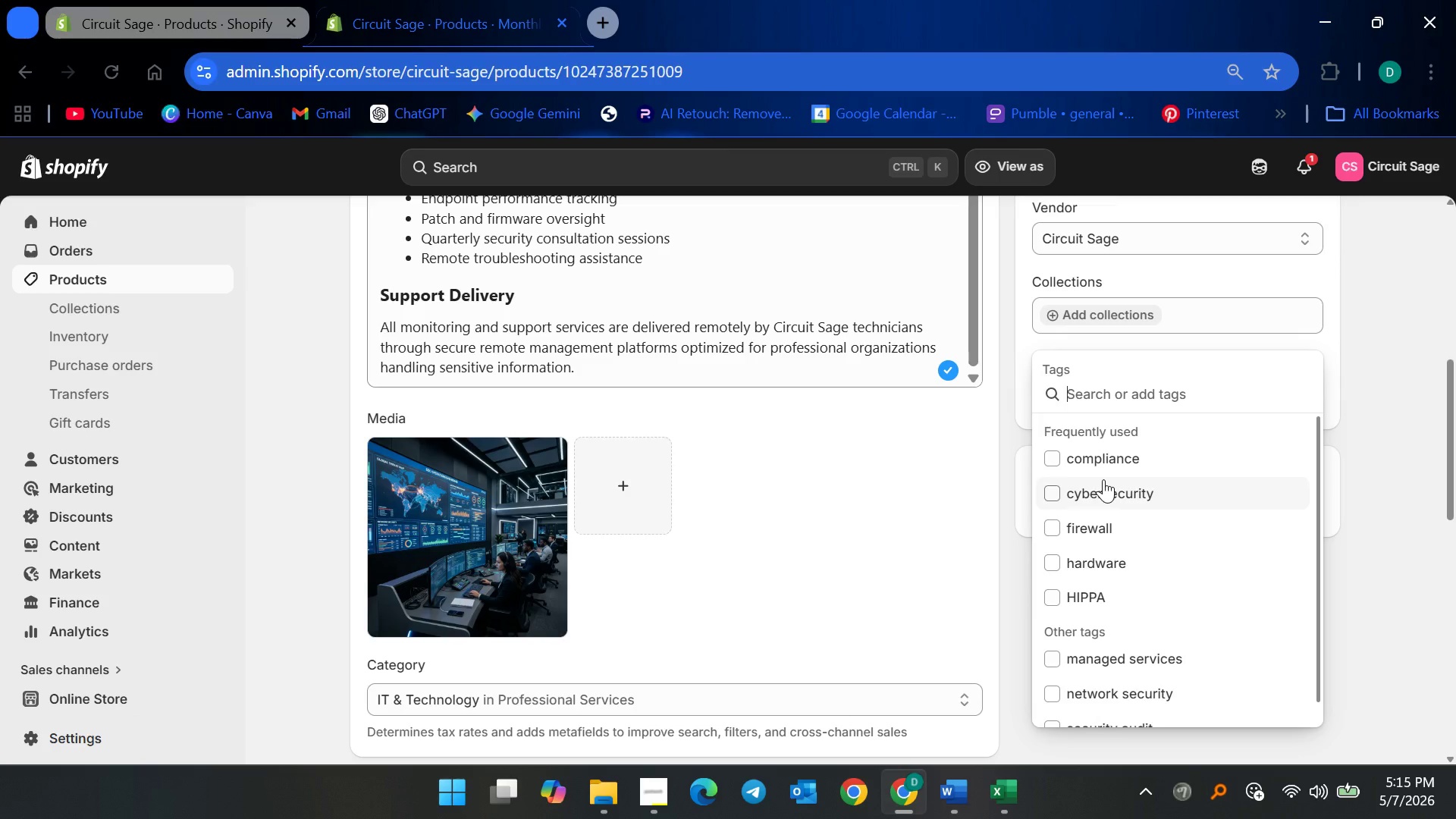 
left_click([1102, 664])
 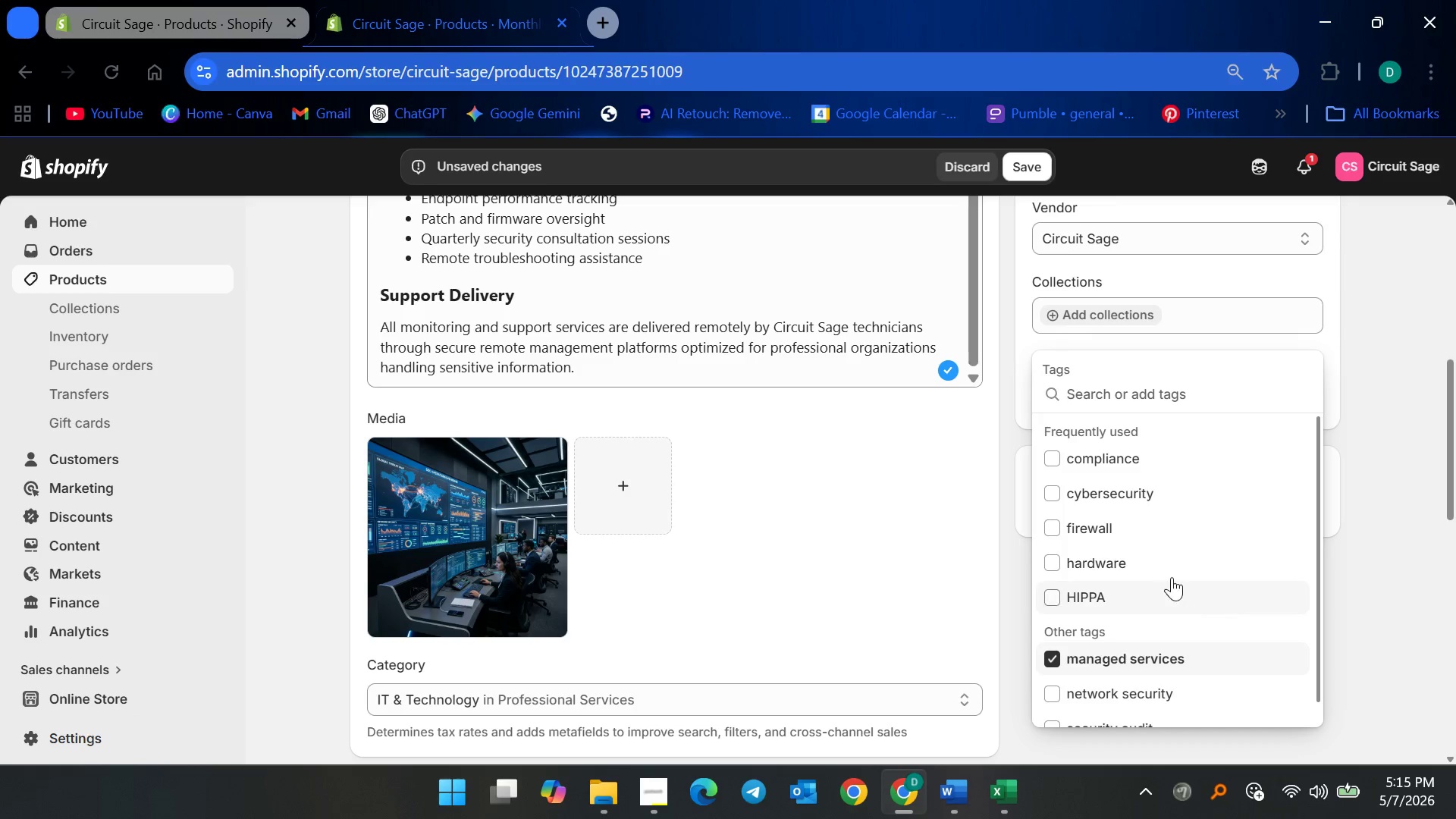 
scroll: coordinate [1169, 563], scroll_direction: down, amount: 3.0
 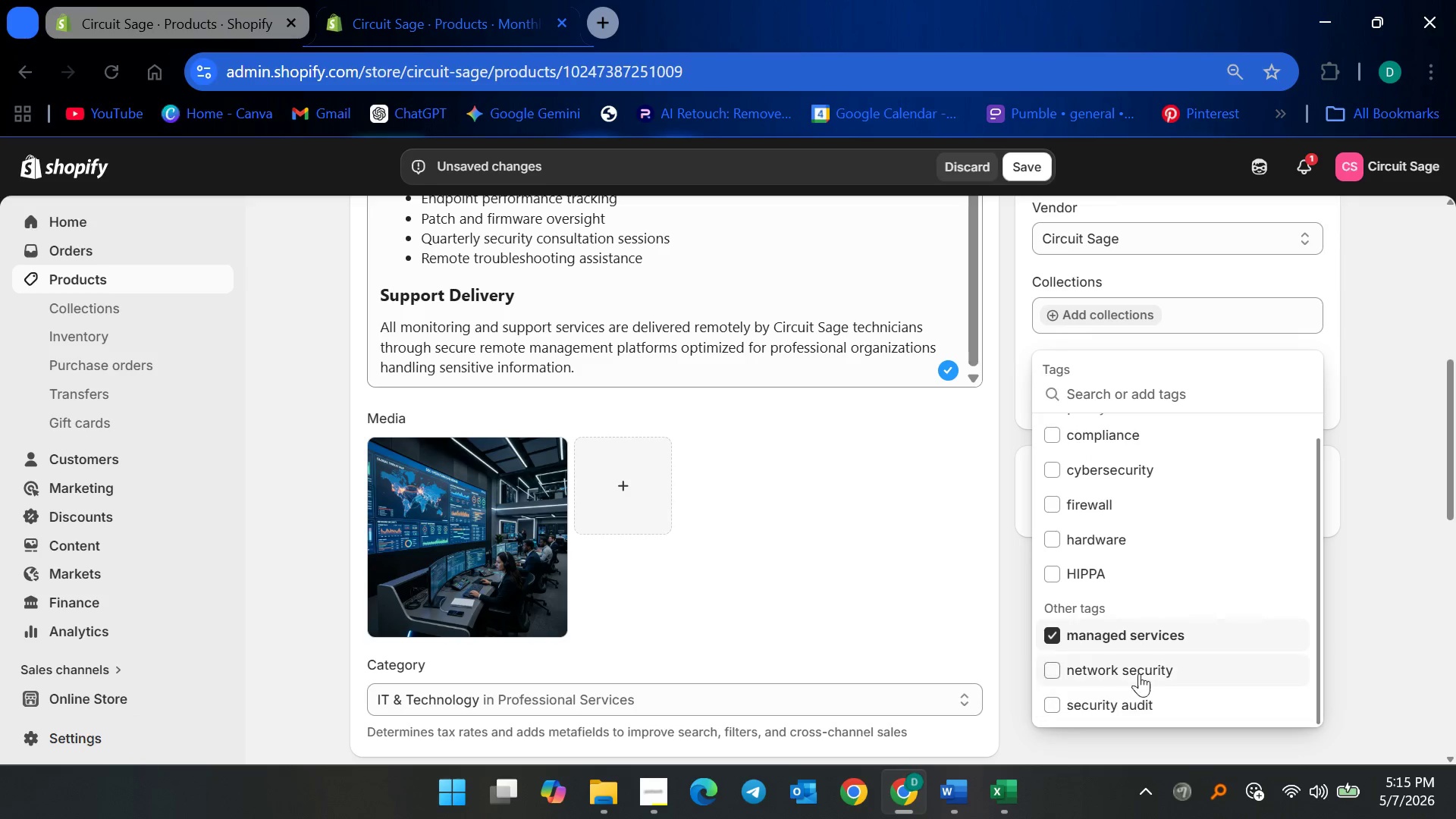 
scroll: coordinate [1187, 570], scroll_direction: up, amount: 5.0
 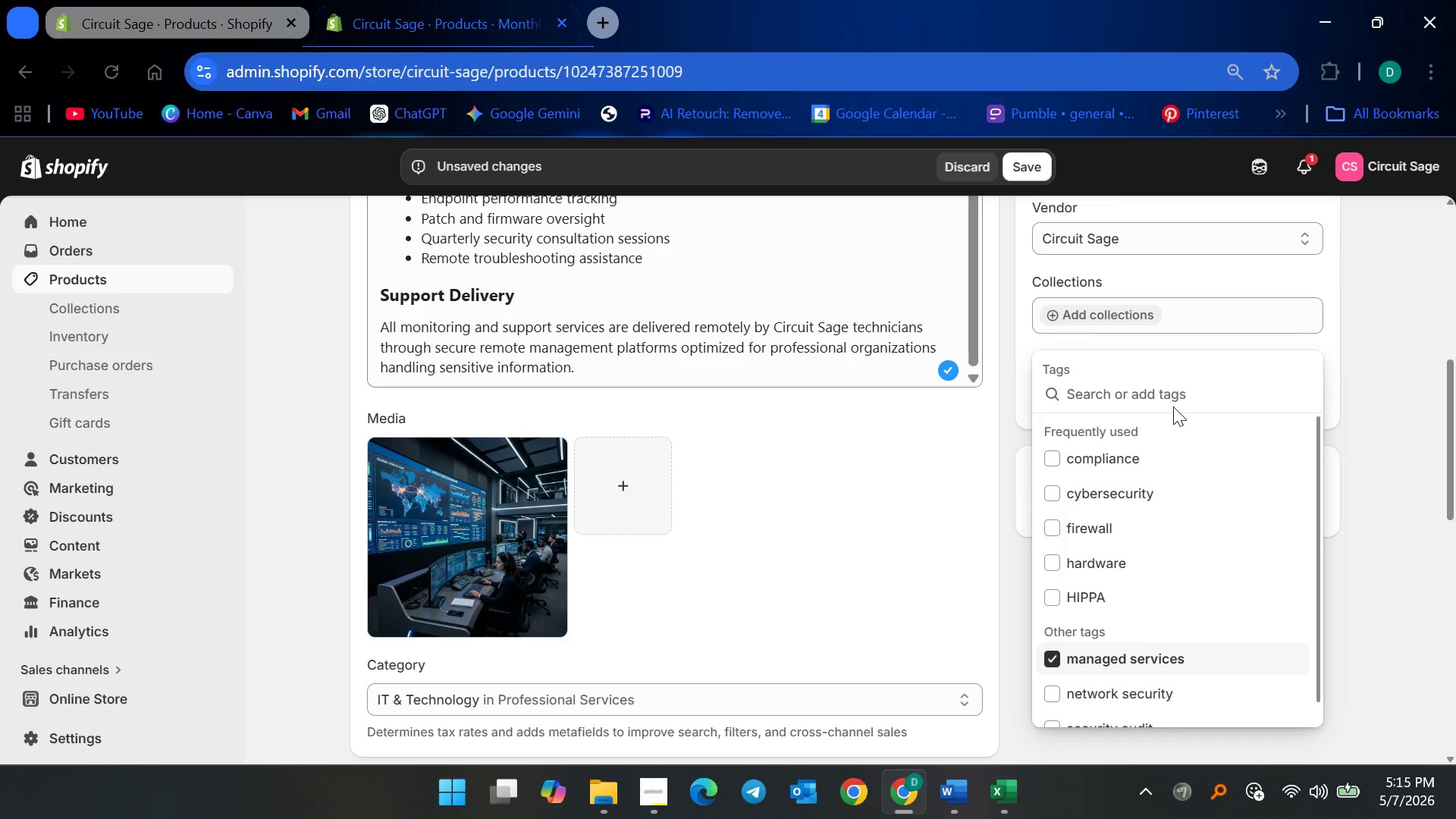 
scroll: coordinate [1172, 557], scroll_direction: down, amount: 6.0
 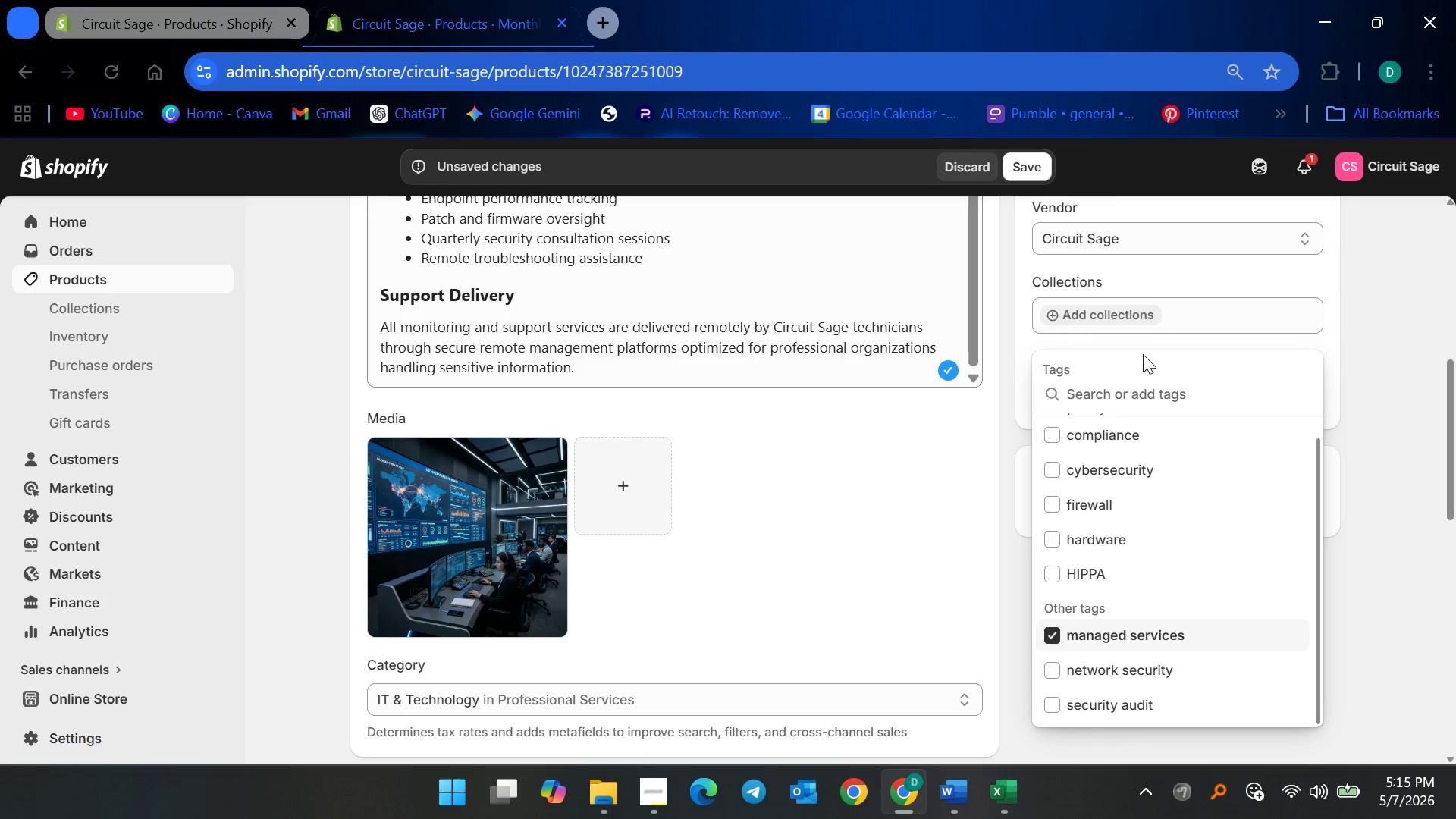 
left_click([1144, 388])
 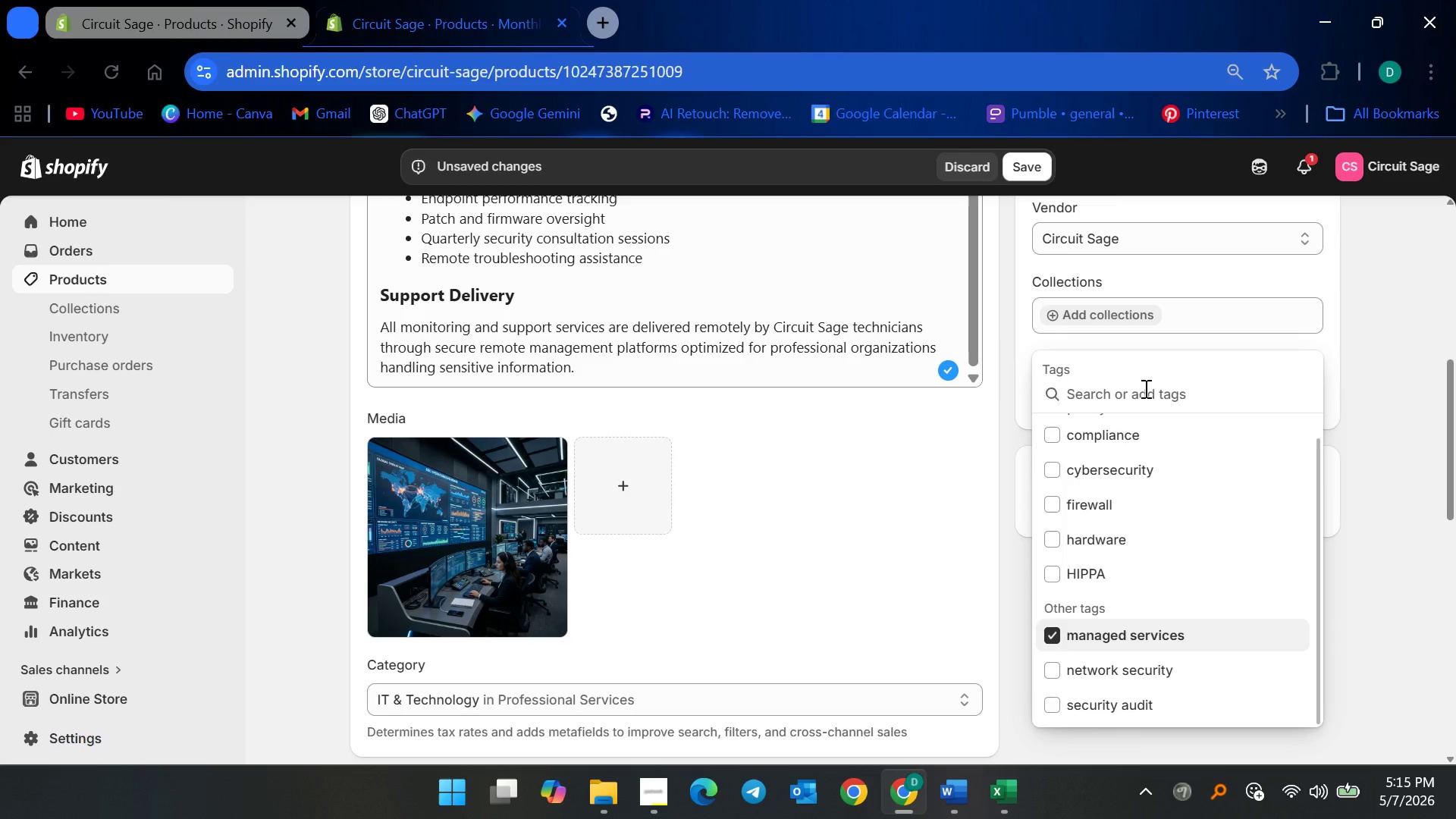 
type(moni)
 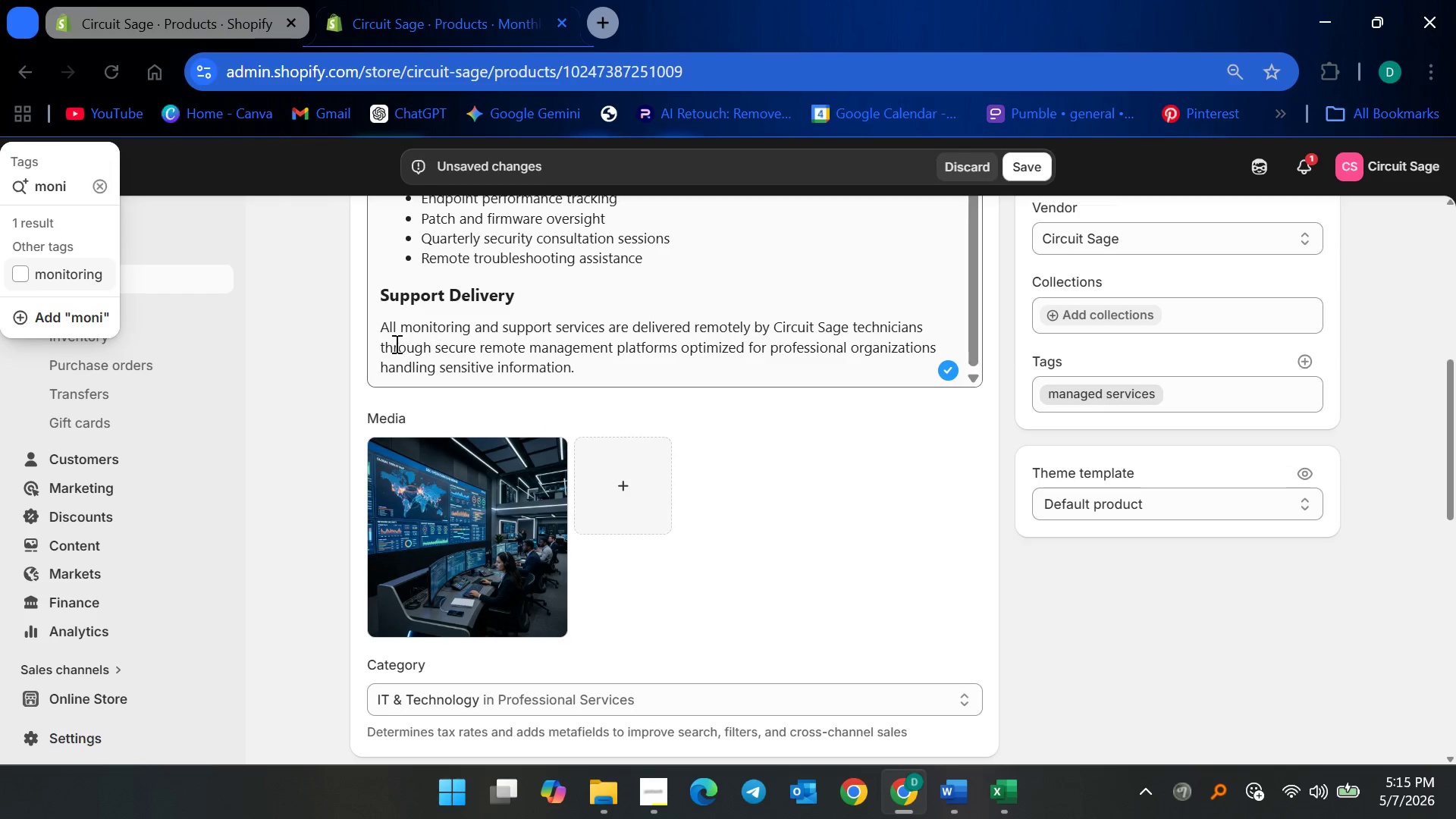 
left_click([55, 275])
 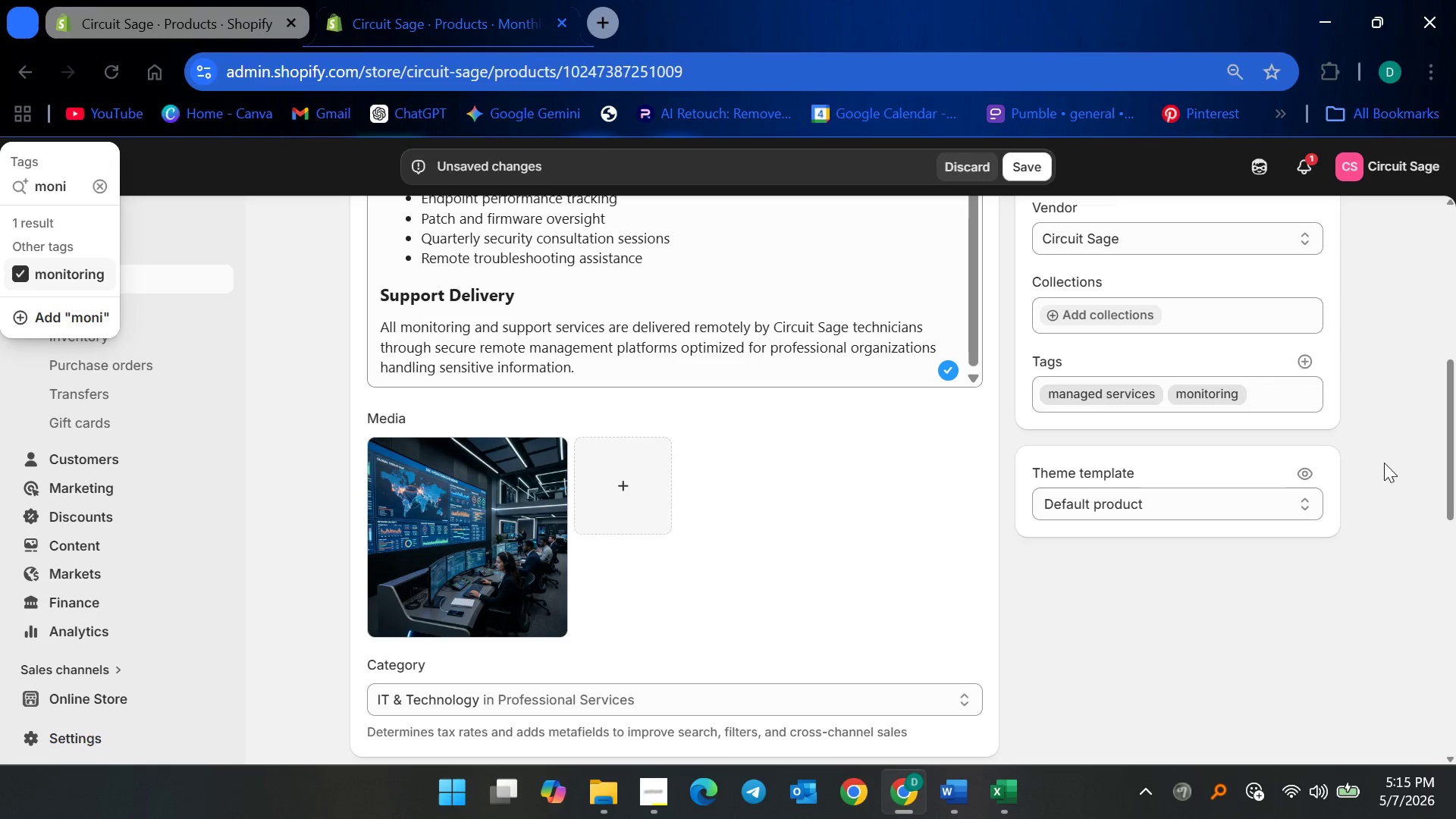 
left_click([1370, 467])
 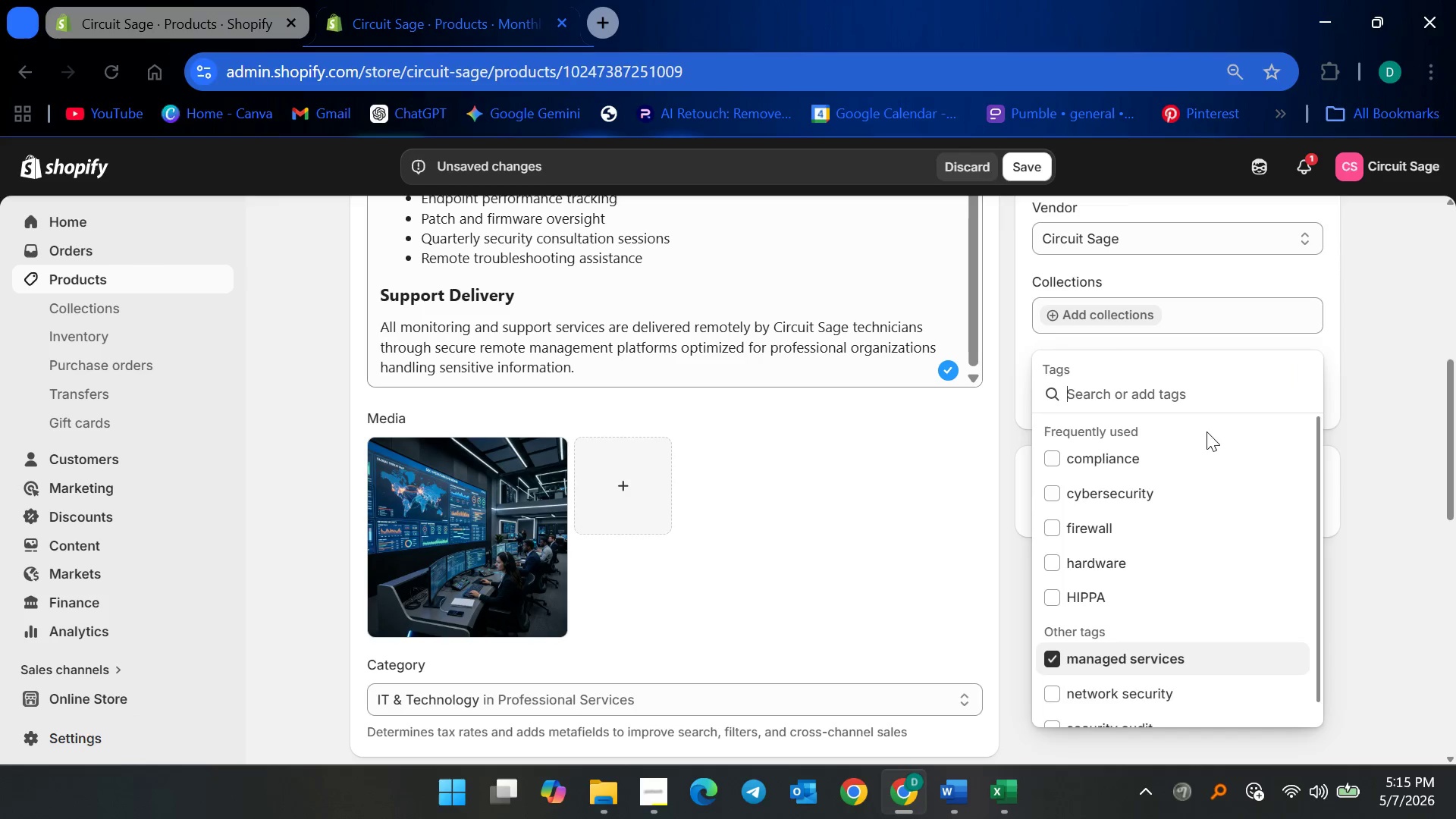 
scroll: coordinate [1153, 655], scroll_direction: down, amount: 5.0
 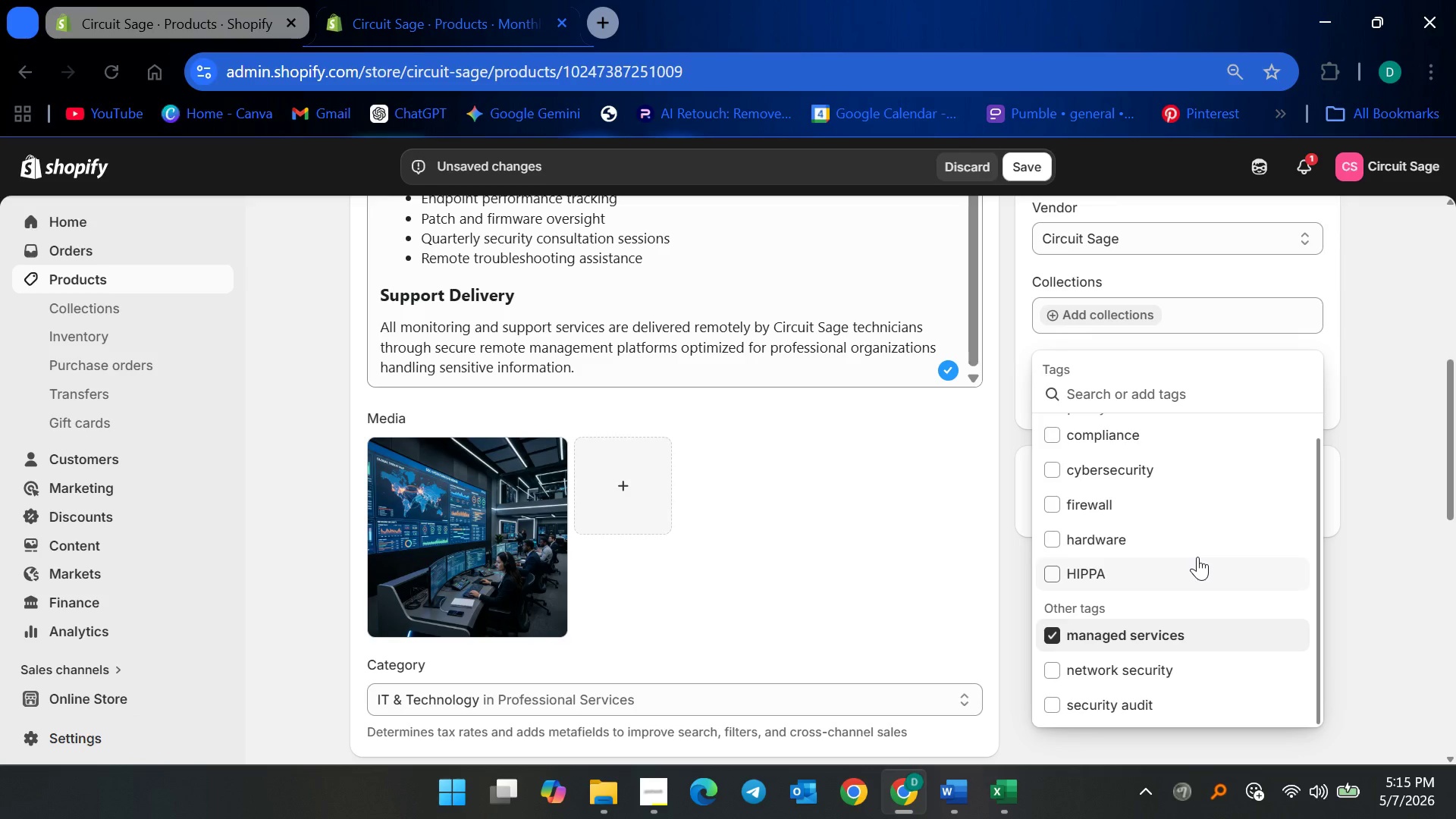 
type(manage)
 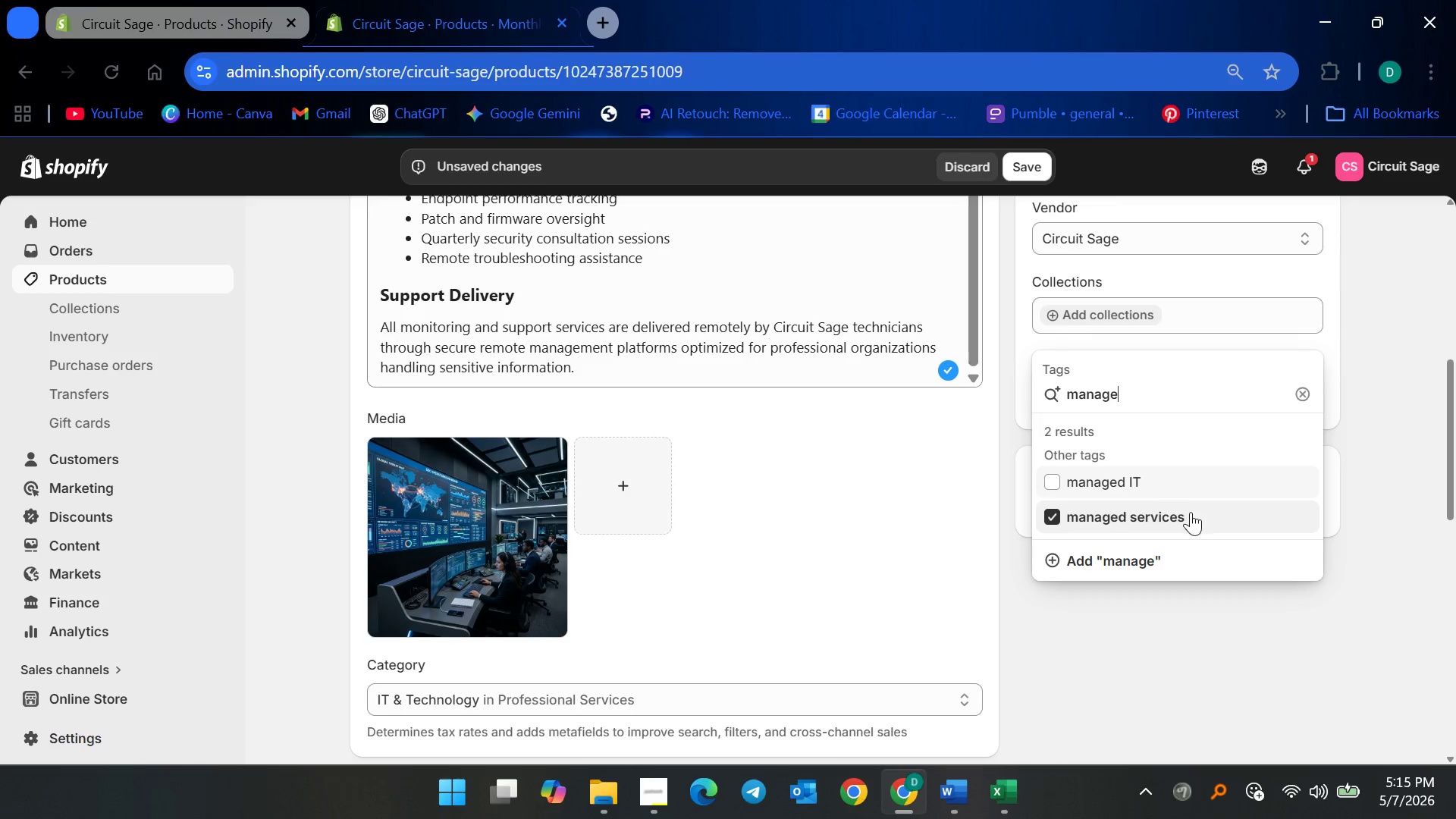 
left_click([1149, 488])
 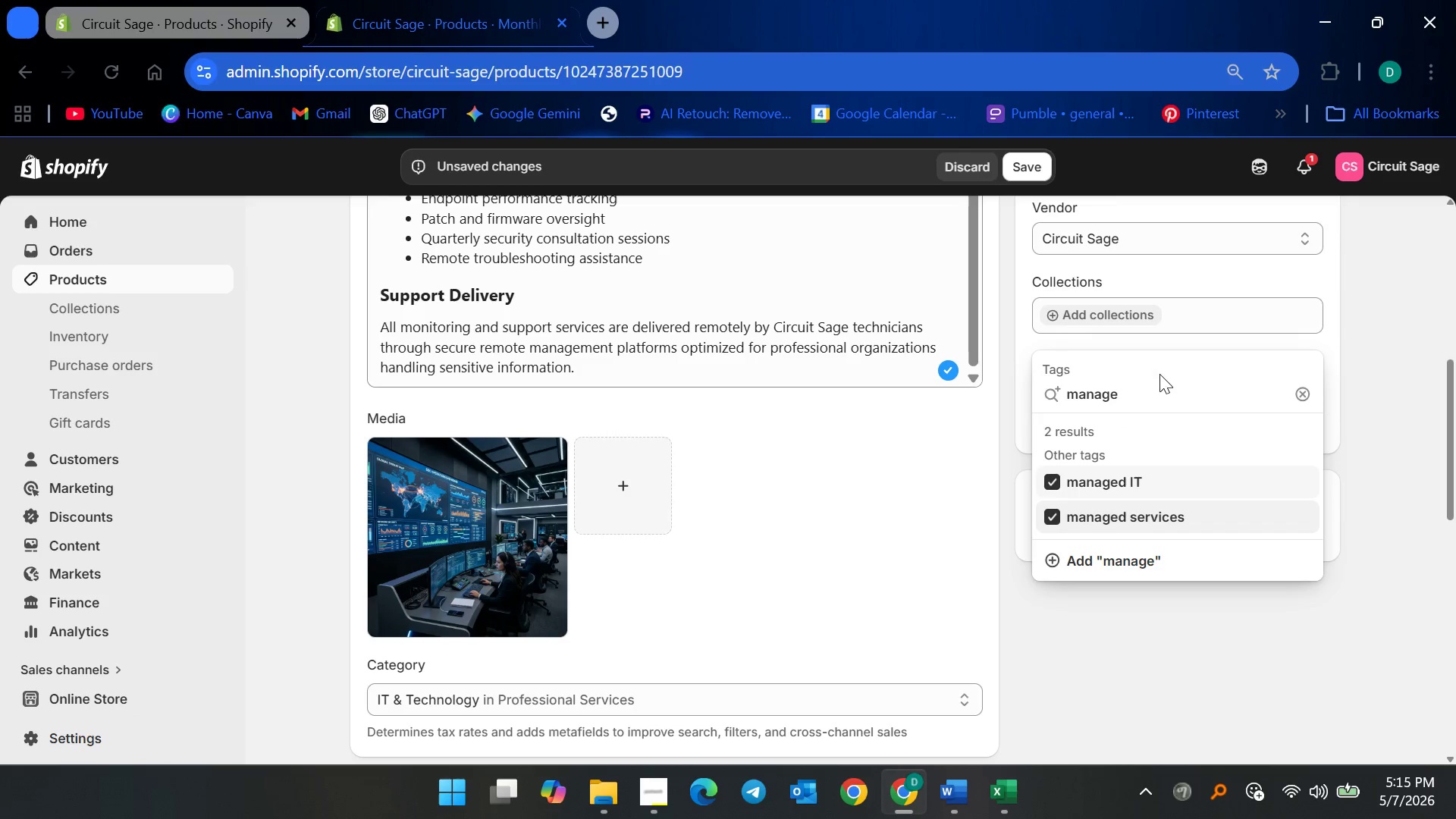 
left_click_drag(start_coordinate=[1147, 397], to_coordinate=[1072, 397])
 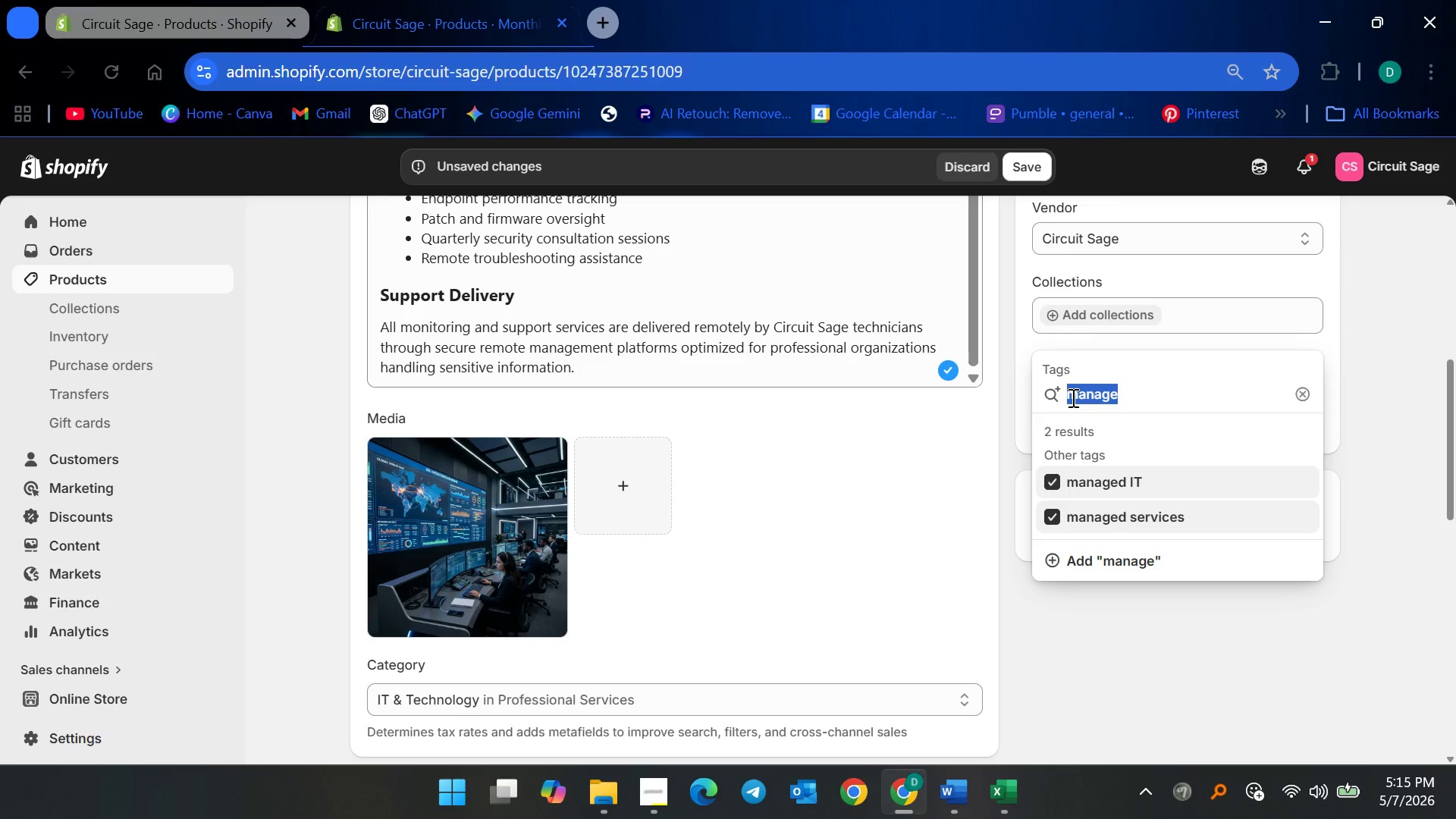 
type(premium support)
 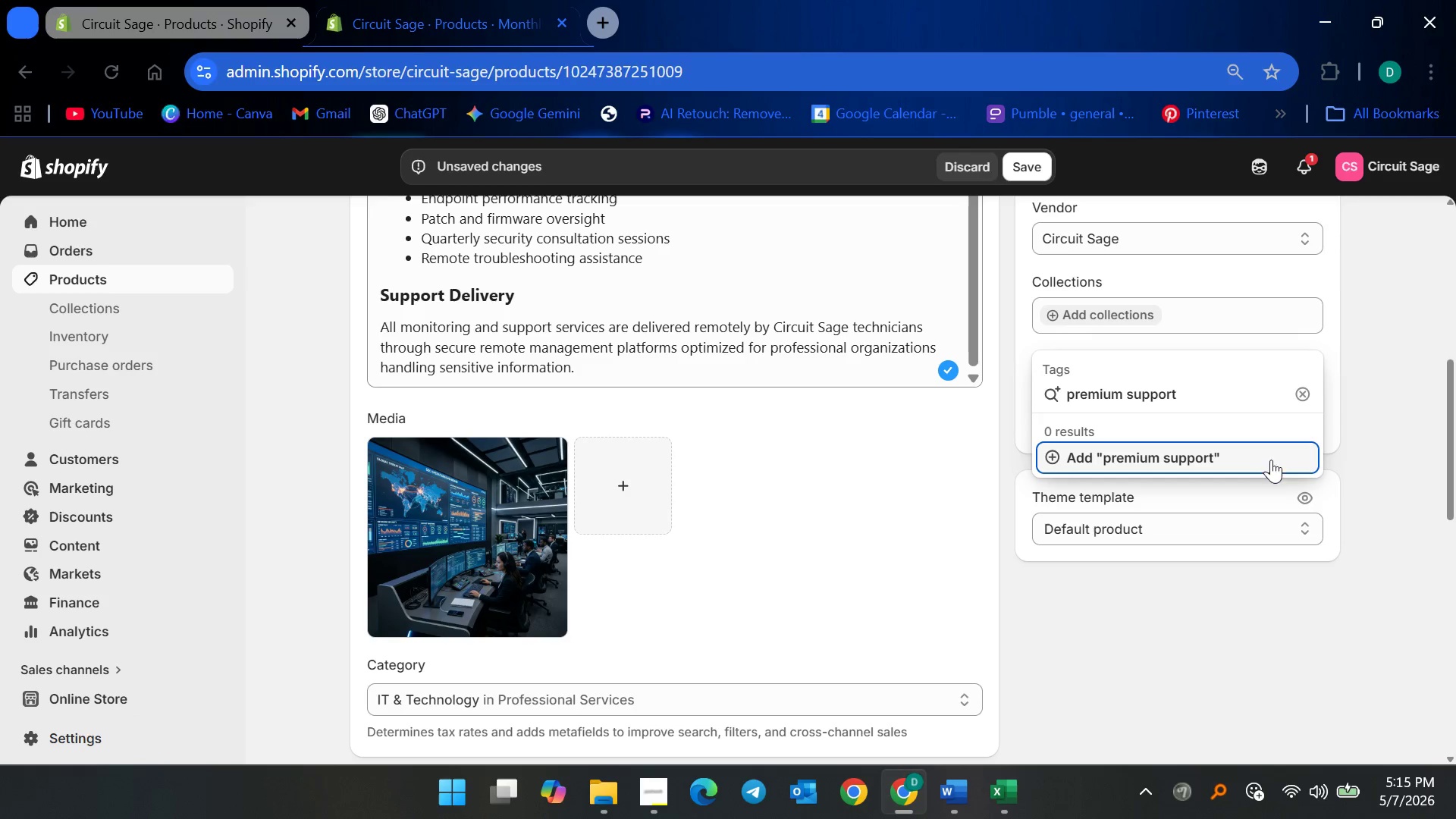 
key(Enter)
 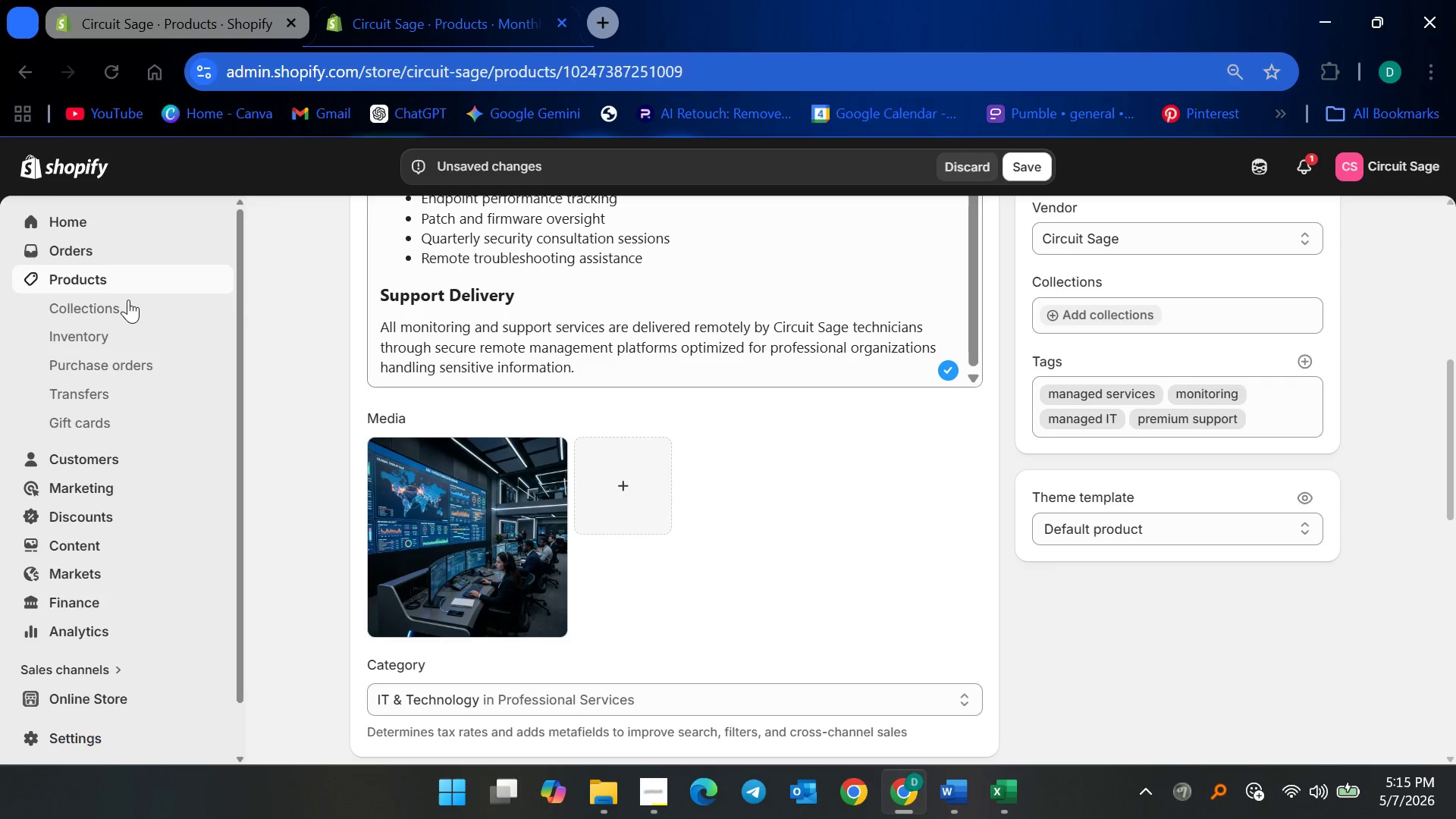 
left_click([122, 278])
 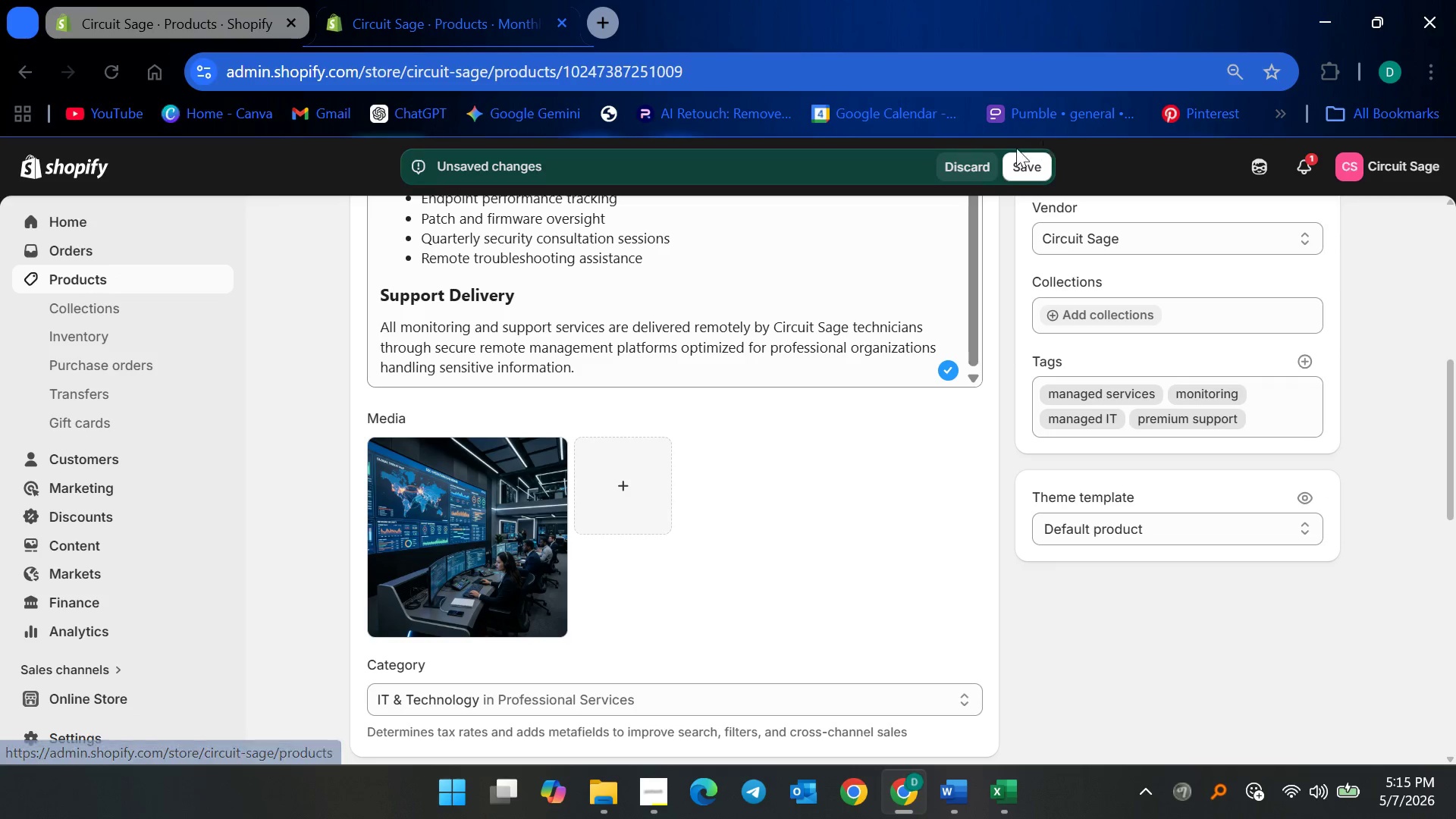 
left_click([1027, 165])
 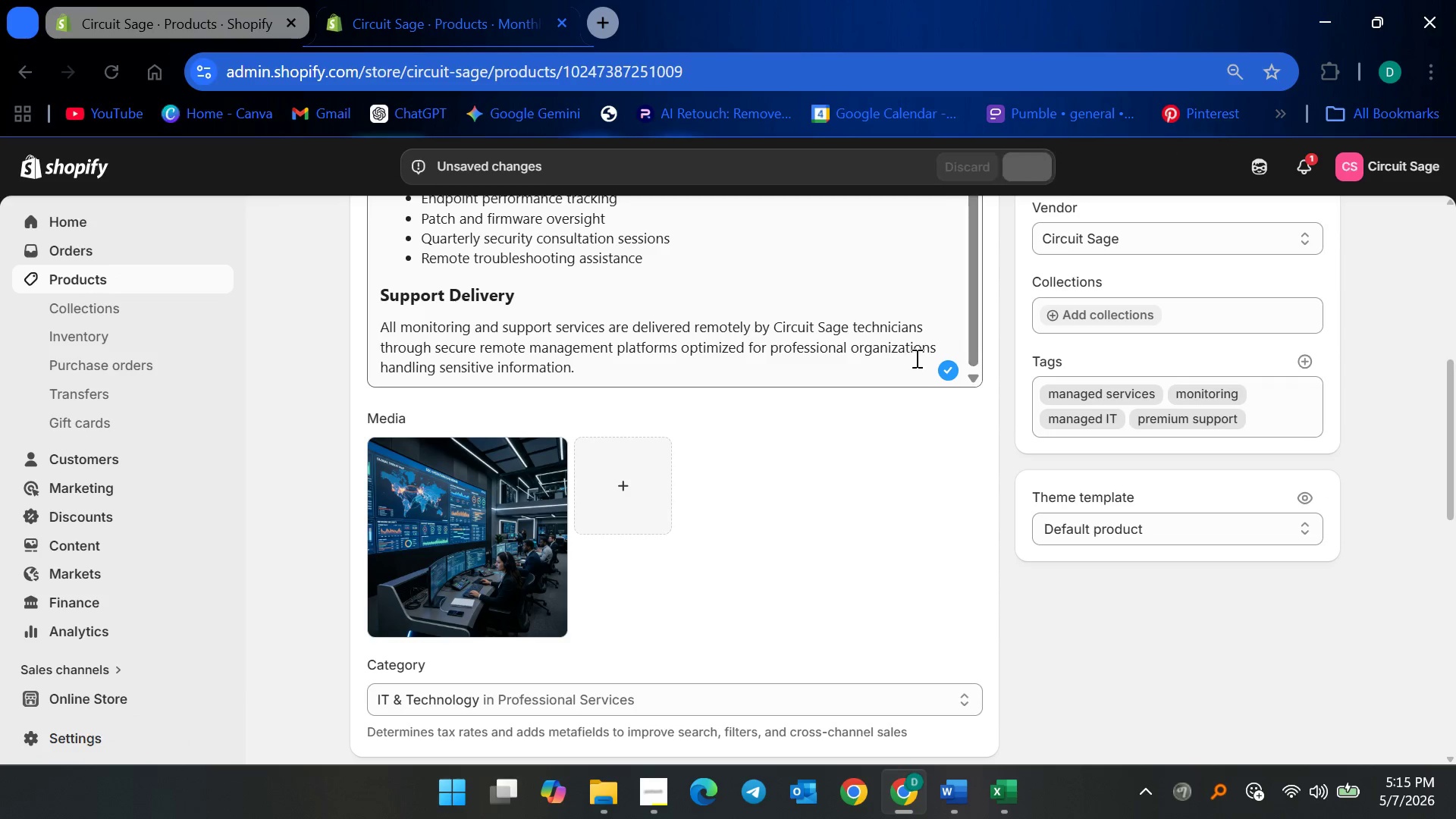 
scroll: coordinate [852, 482], scroll_direction: down, amount: 8.0
 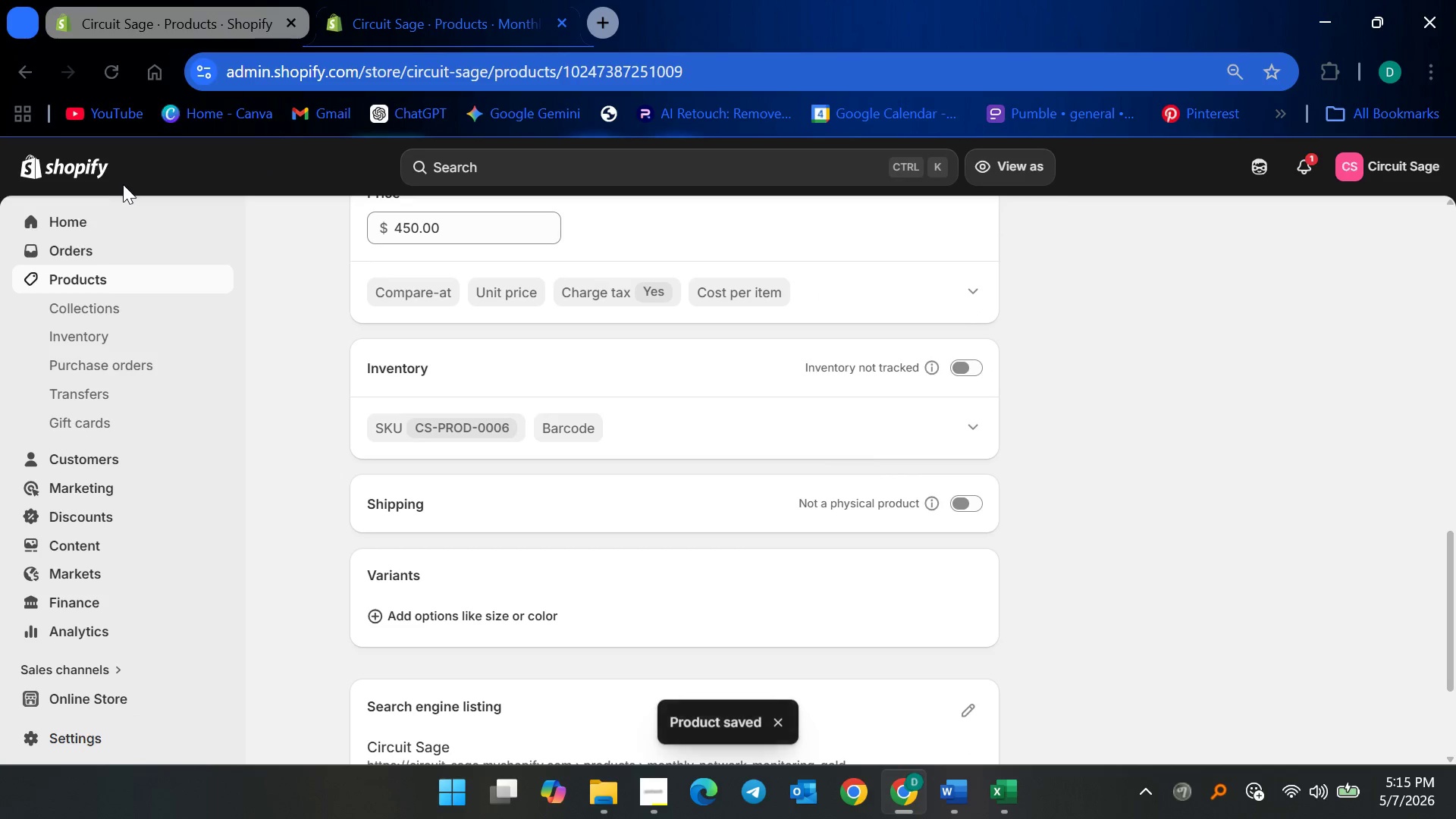 
left_click([124, 274])
 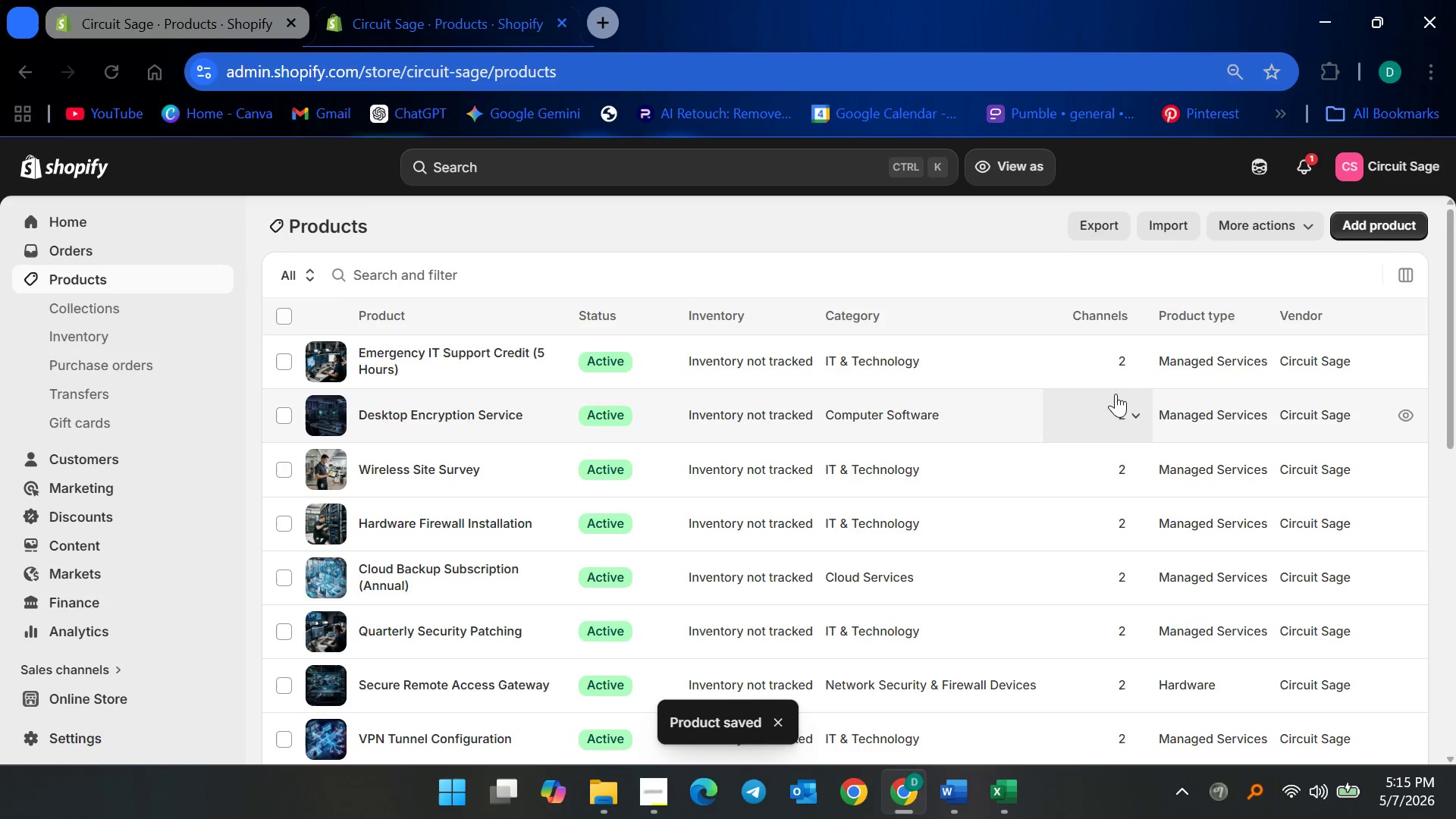 
scroll: coordinate [651, 560], scroll_direction: down, amount: 13.0
 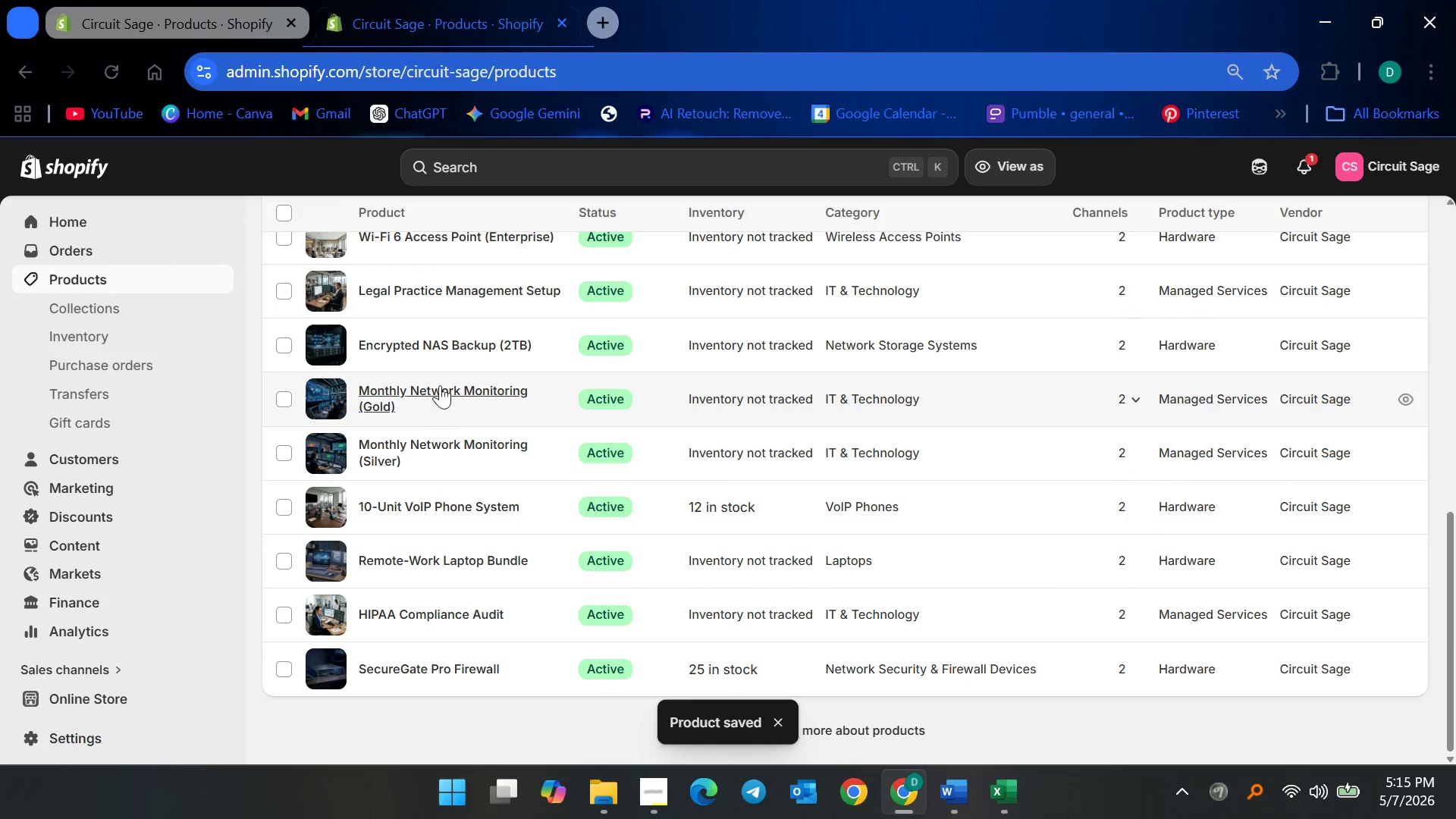 
left_click([438, 345])
 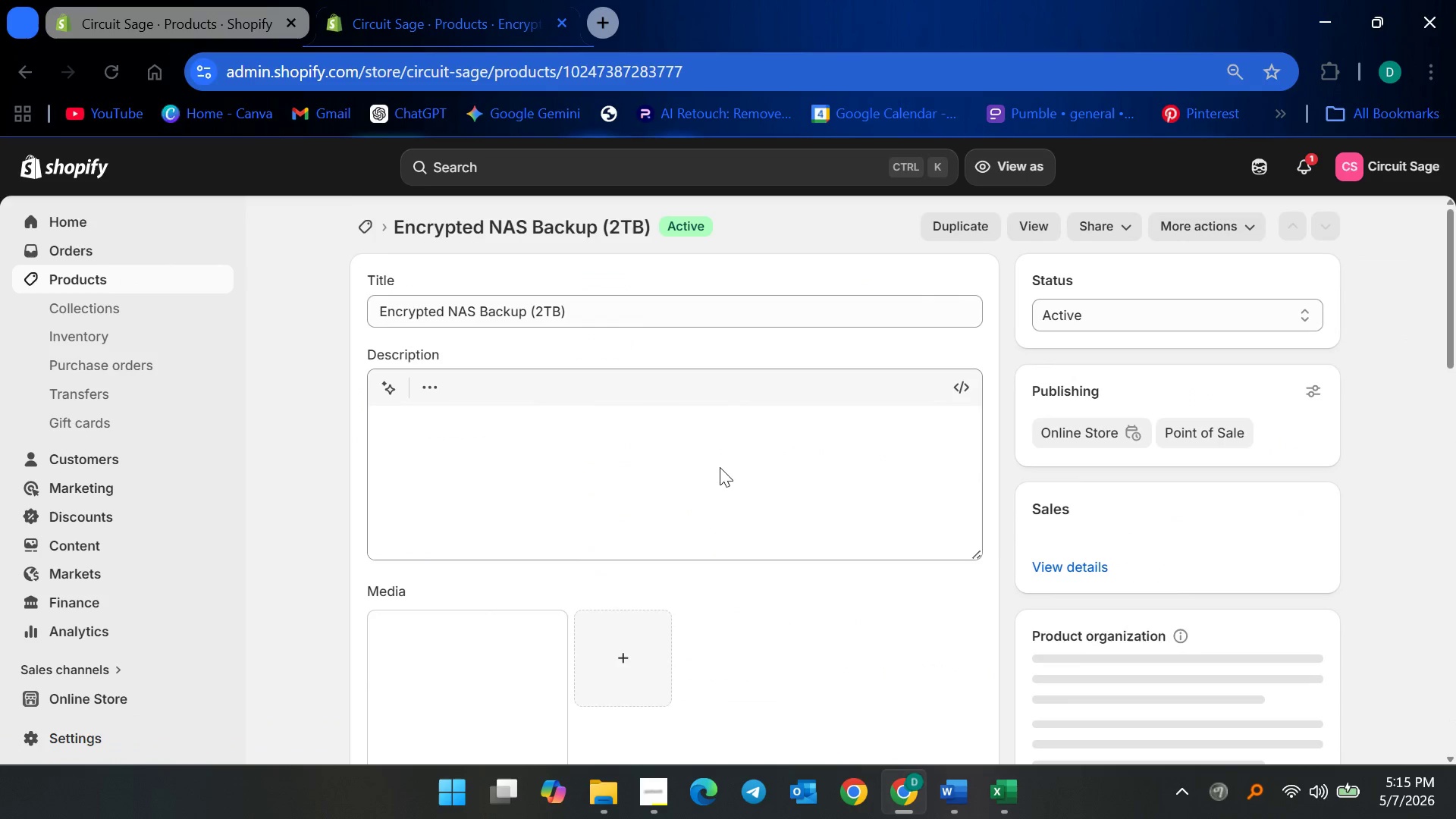 
scroll: coordinate [1106, 657], scroll_direction: down, amount: 7.0
 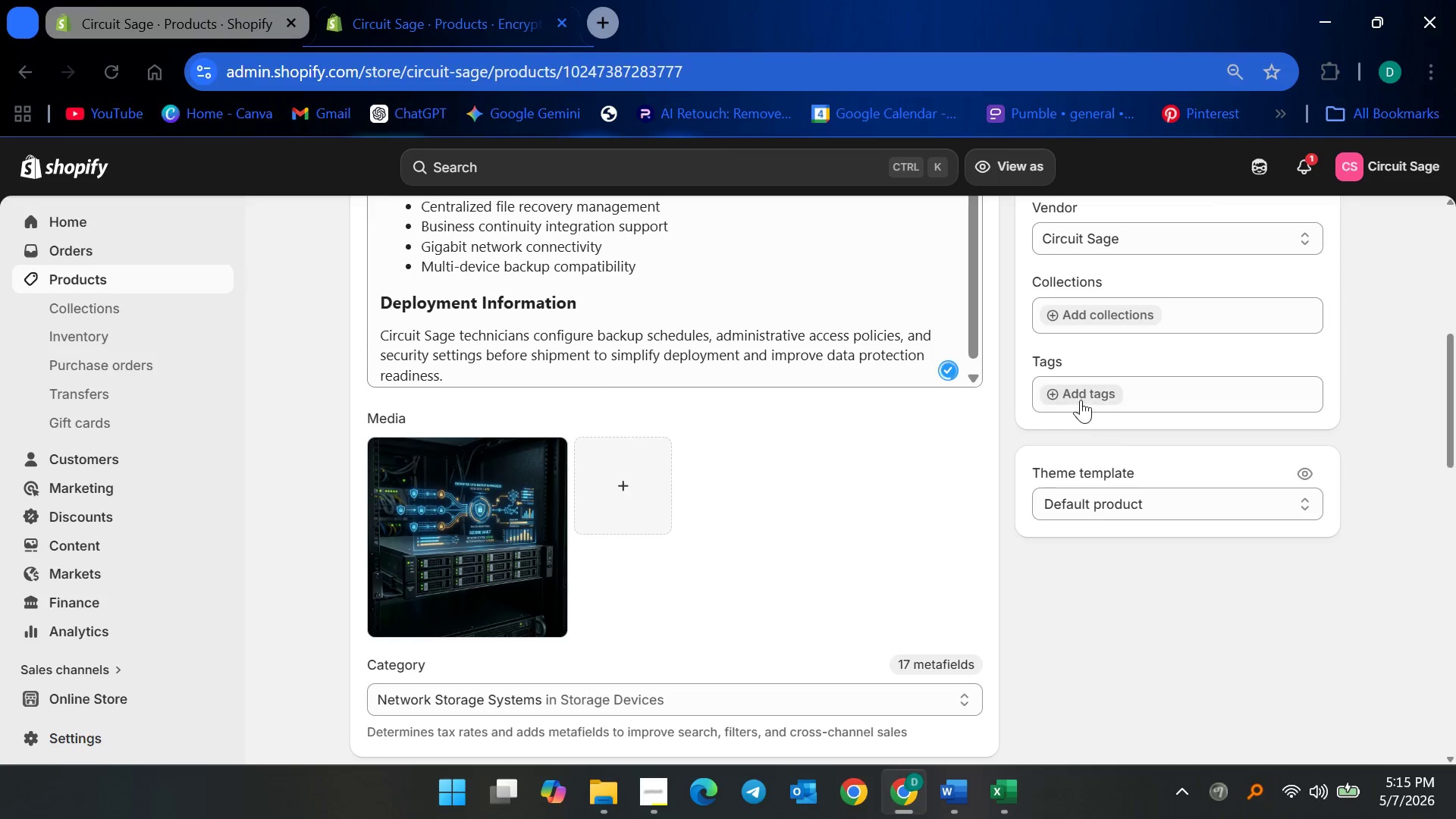 
left_click([1078, 394])
 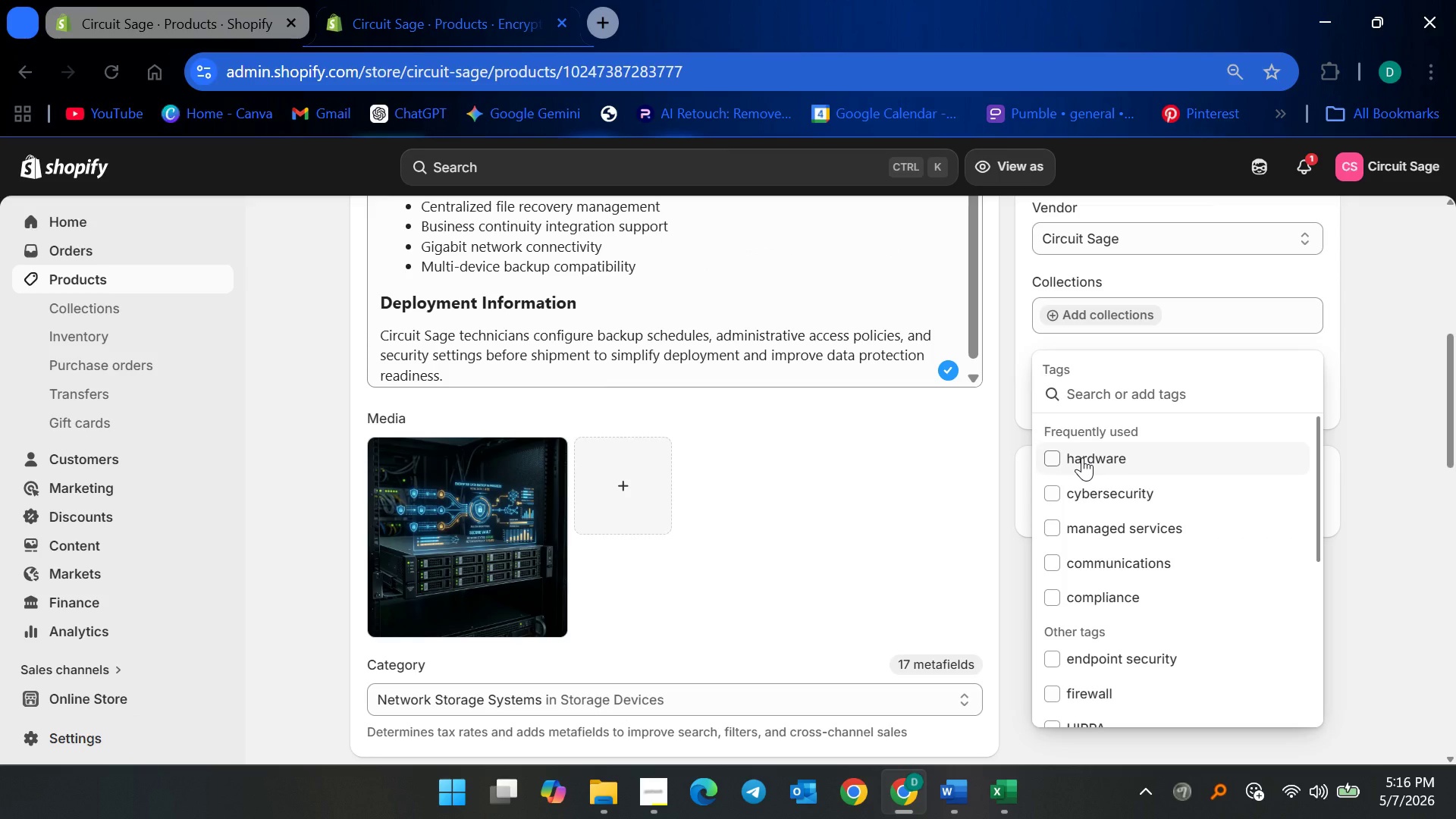 
wait(12.41)
 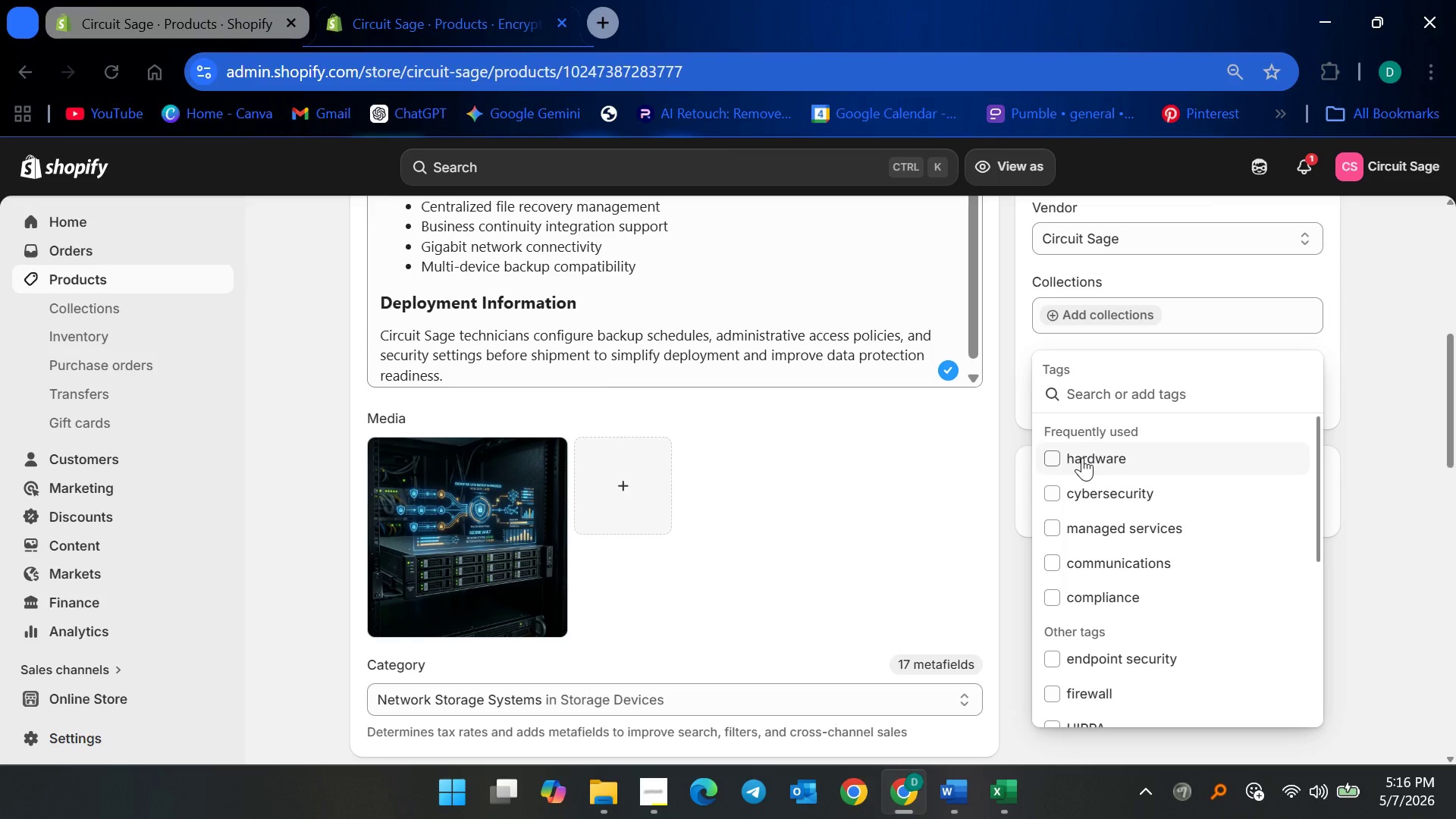 
left_click([1104, 447])
 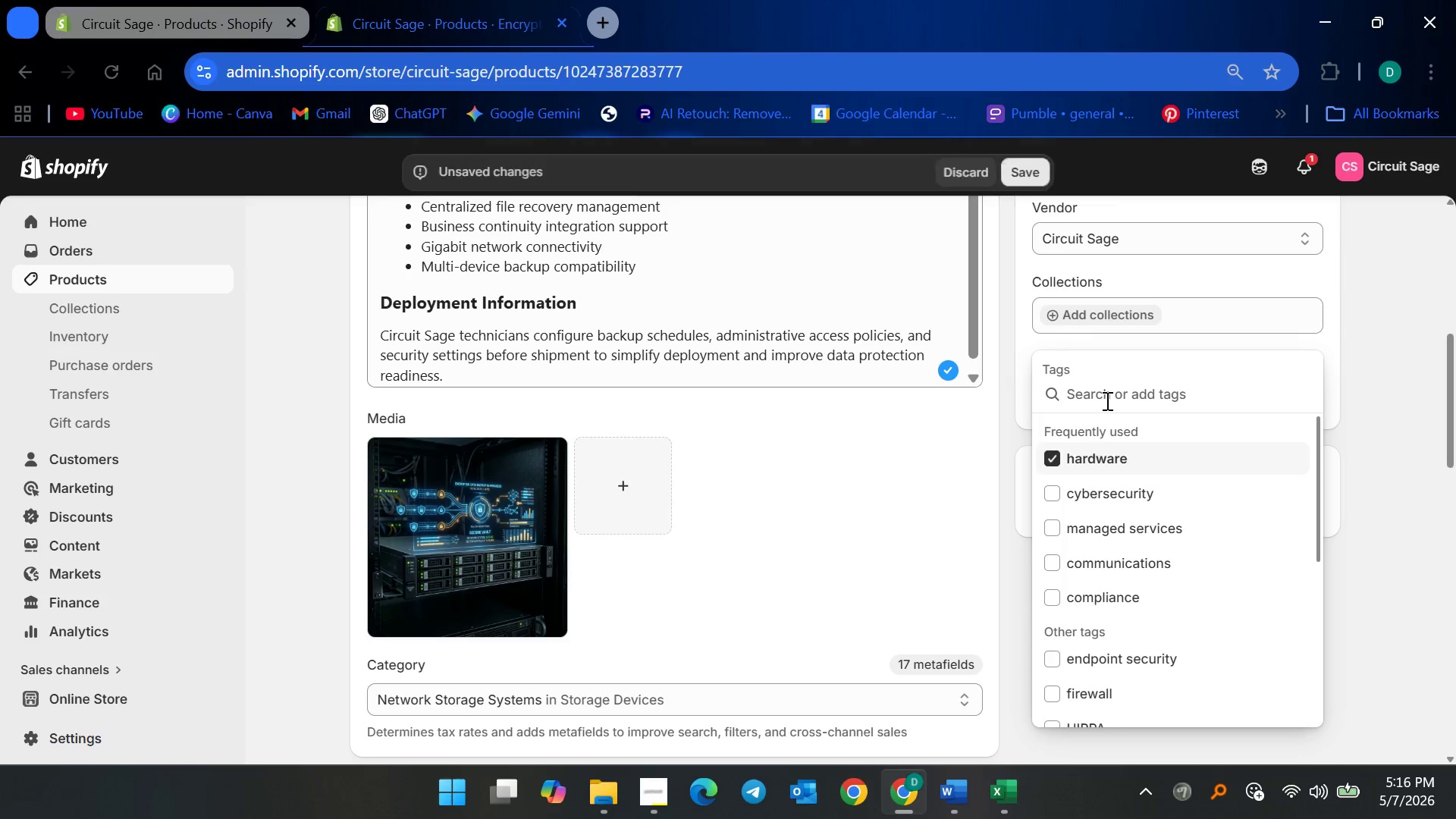 
left_click([1106, 400])
 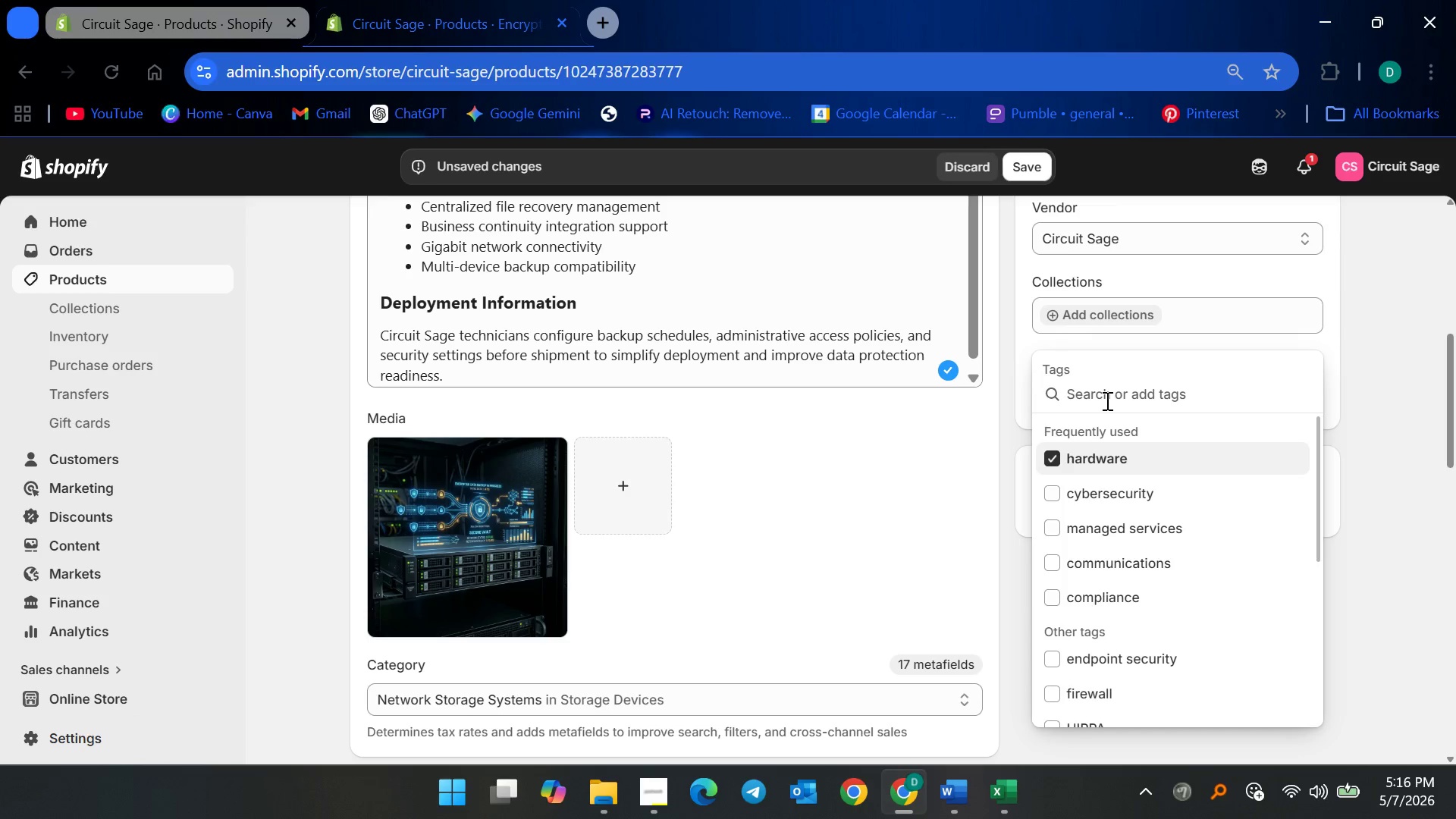 
type(backup)
 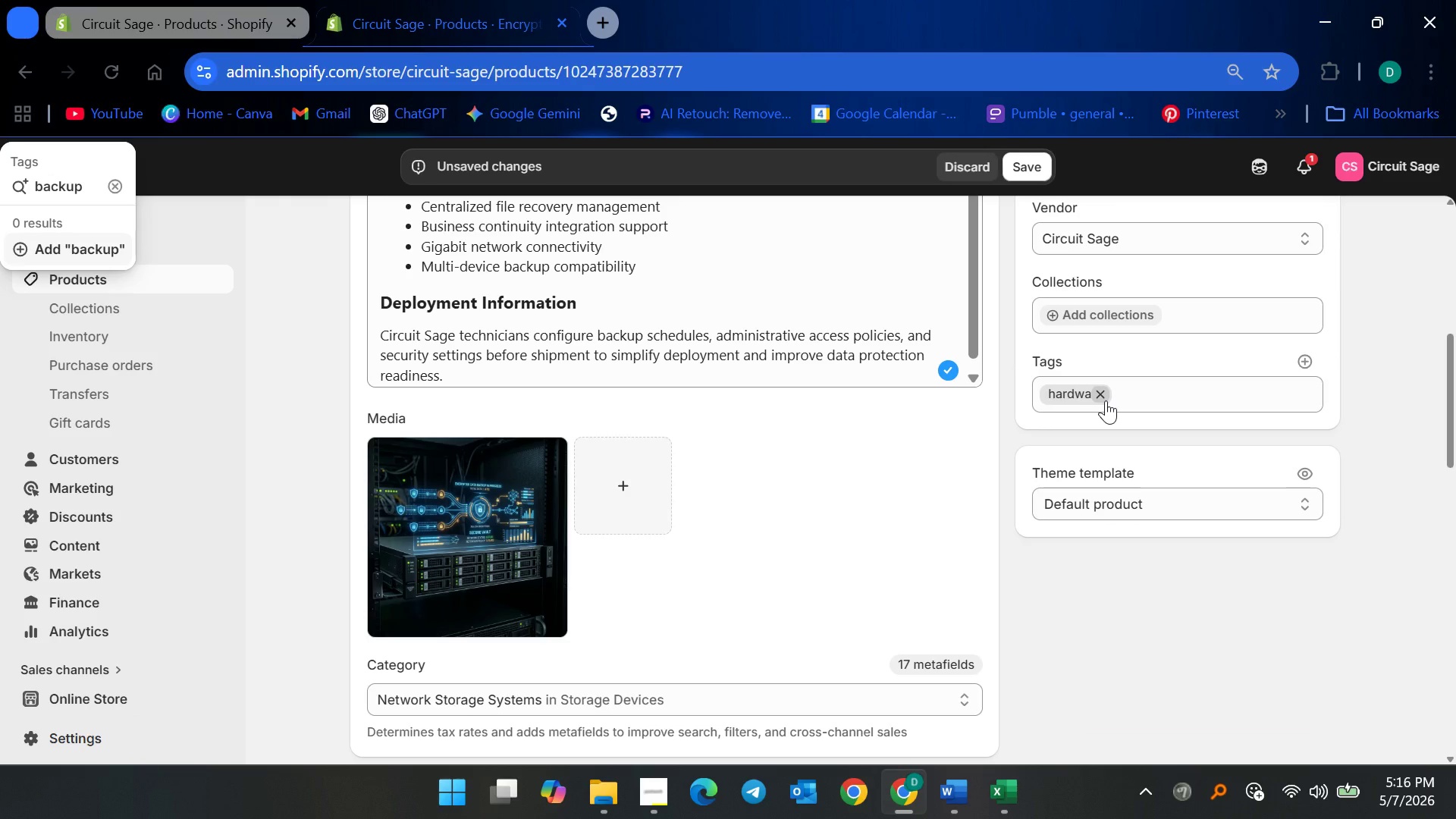 
key(Enter)
 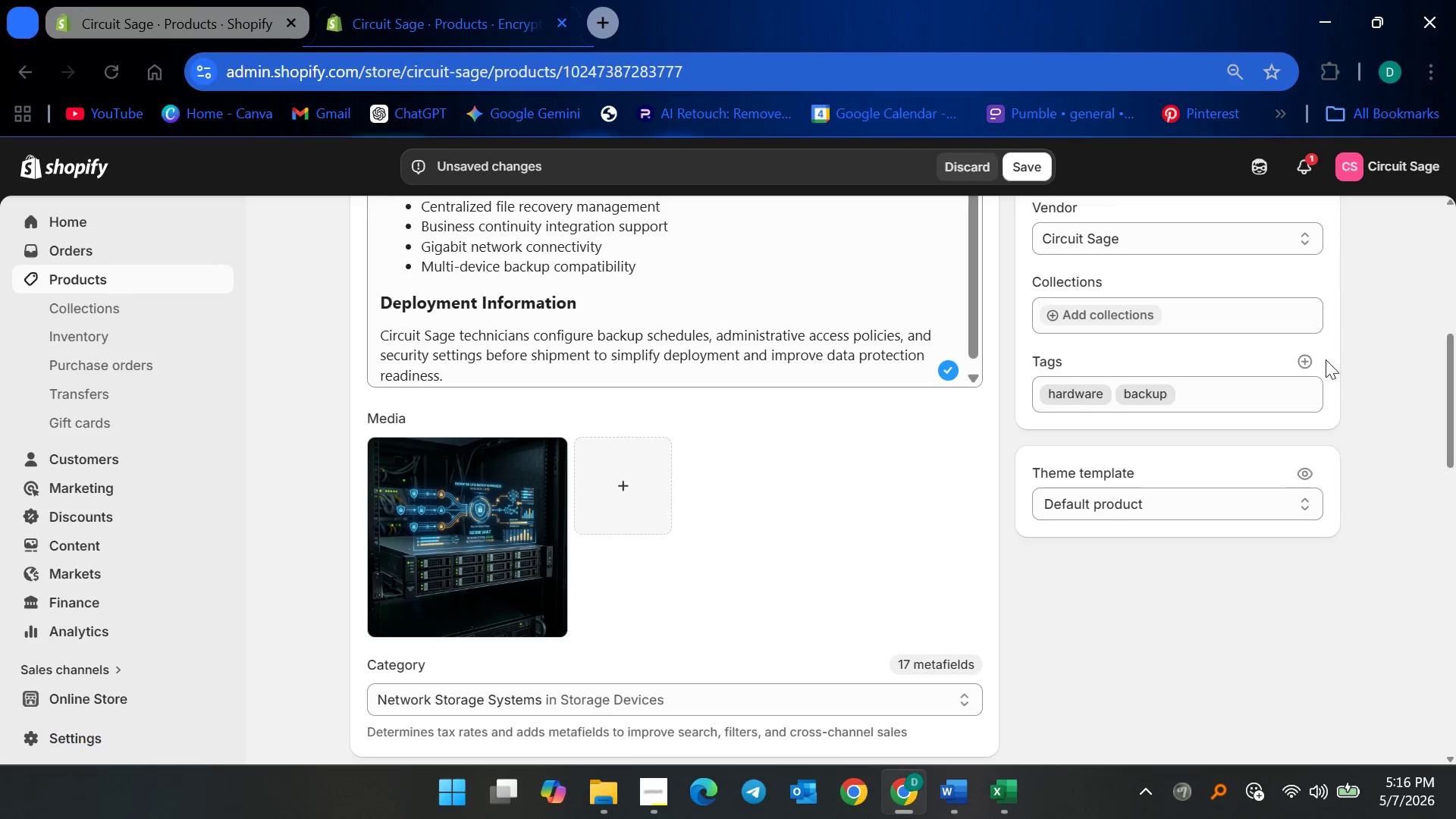 
left_click([1305, 361])
 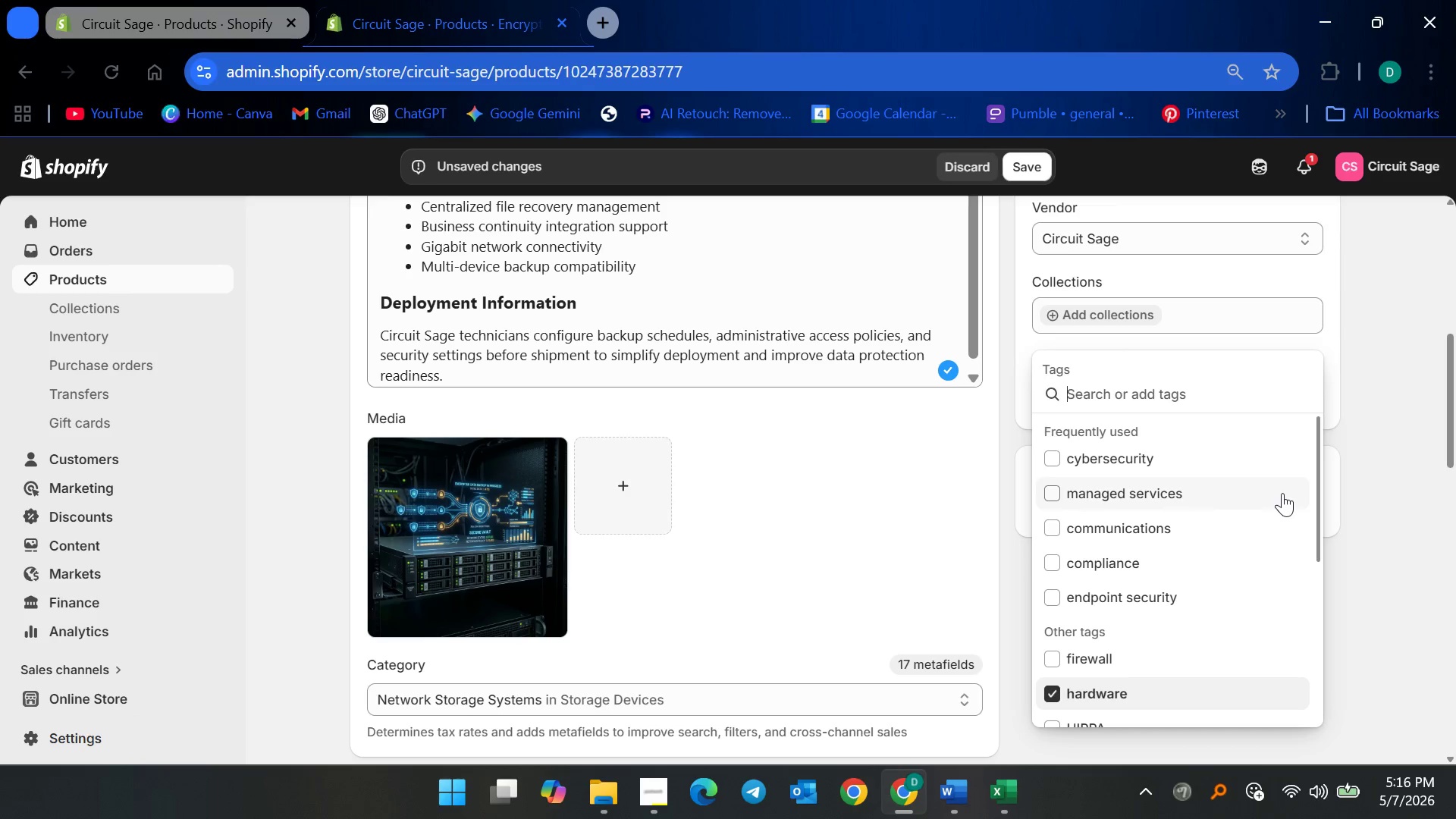 
type(NAS)
 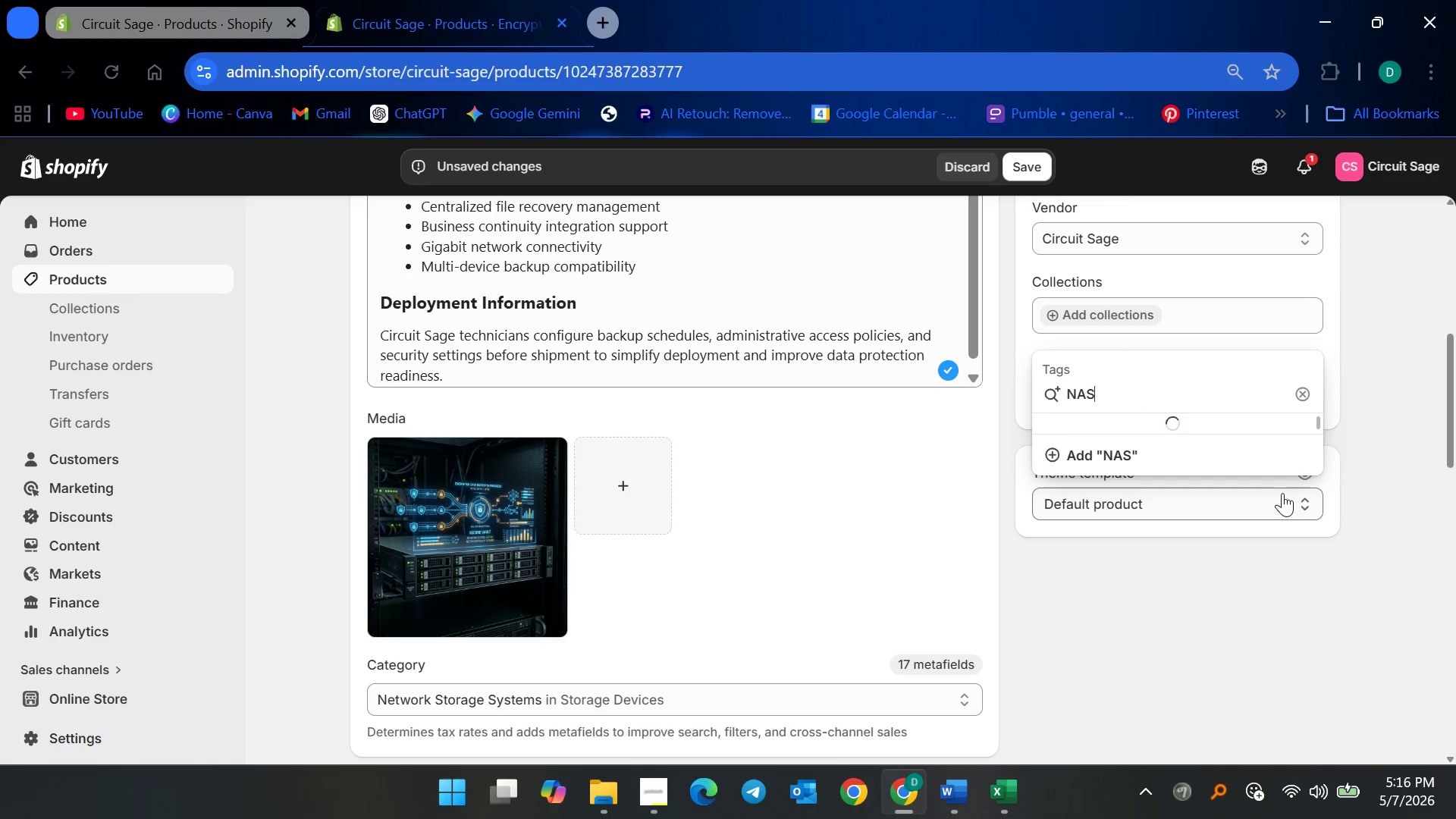 
key(Enter)
 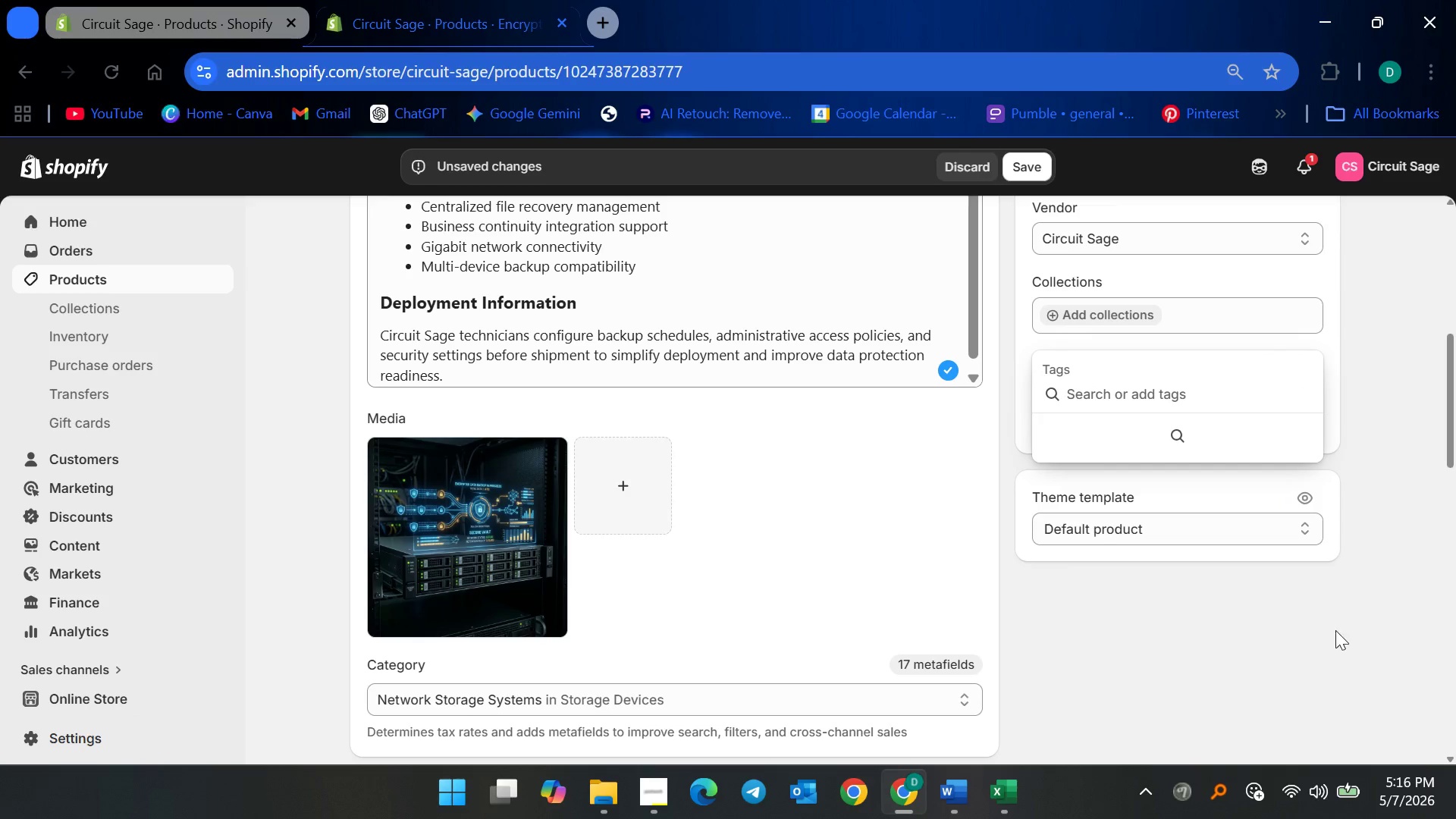 
left_click([1374, 606])
 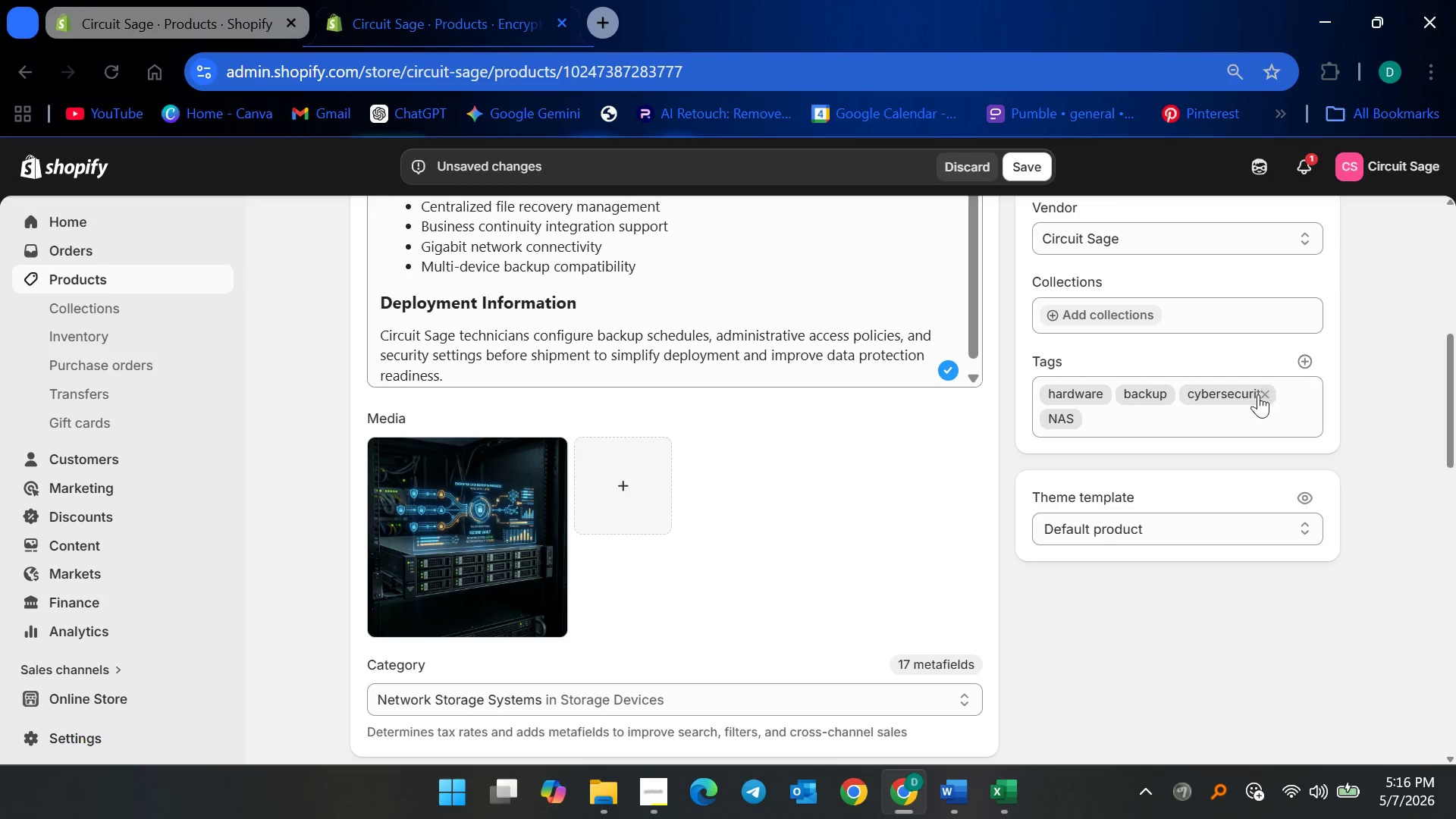 
left_click([1268, 393])
 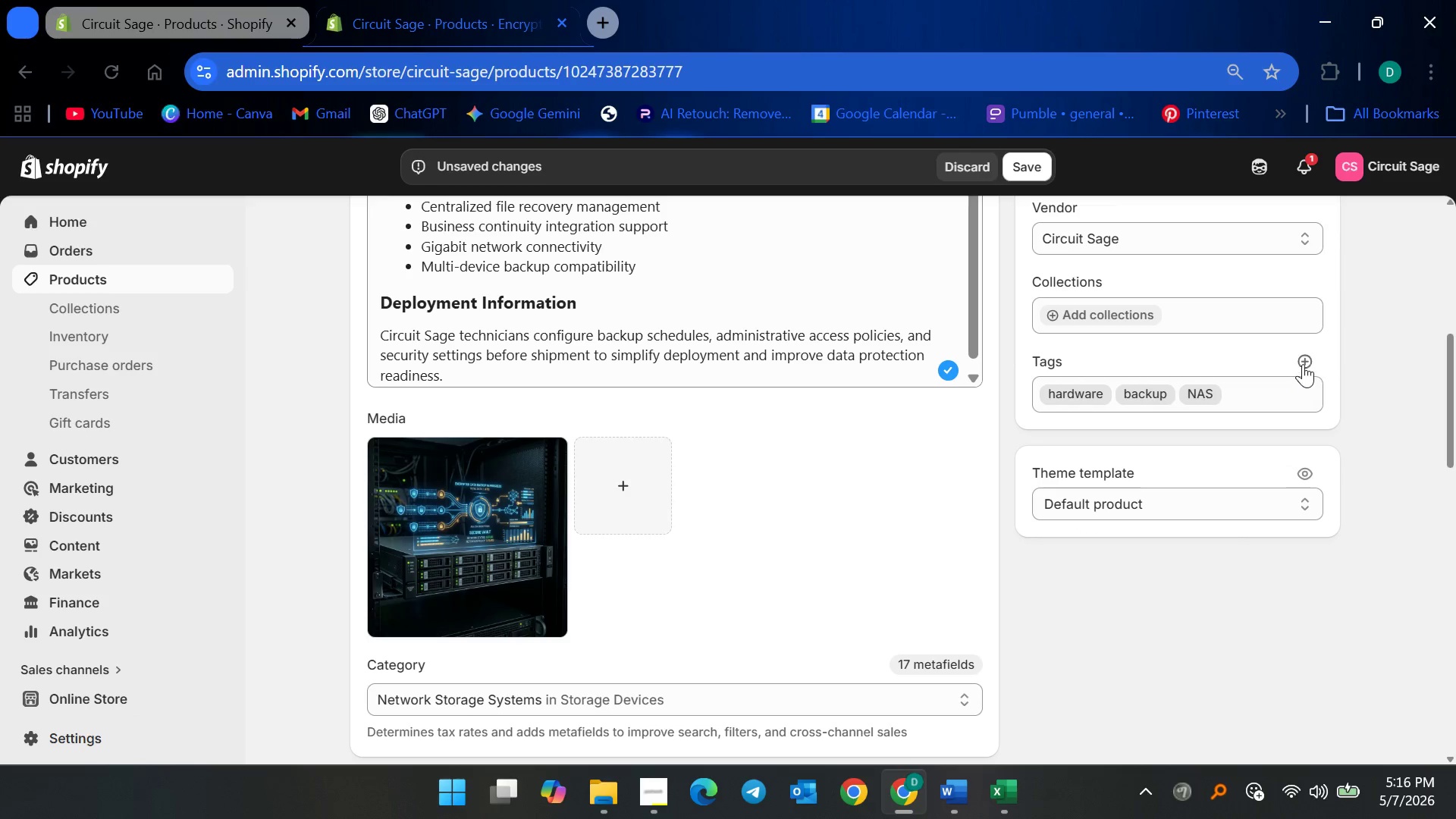 
left_click([1308, 356])
 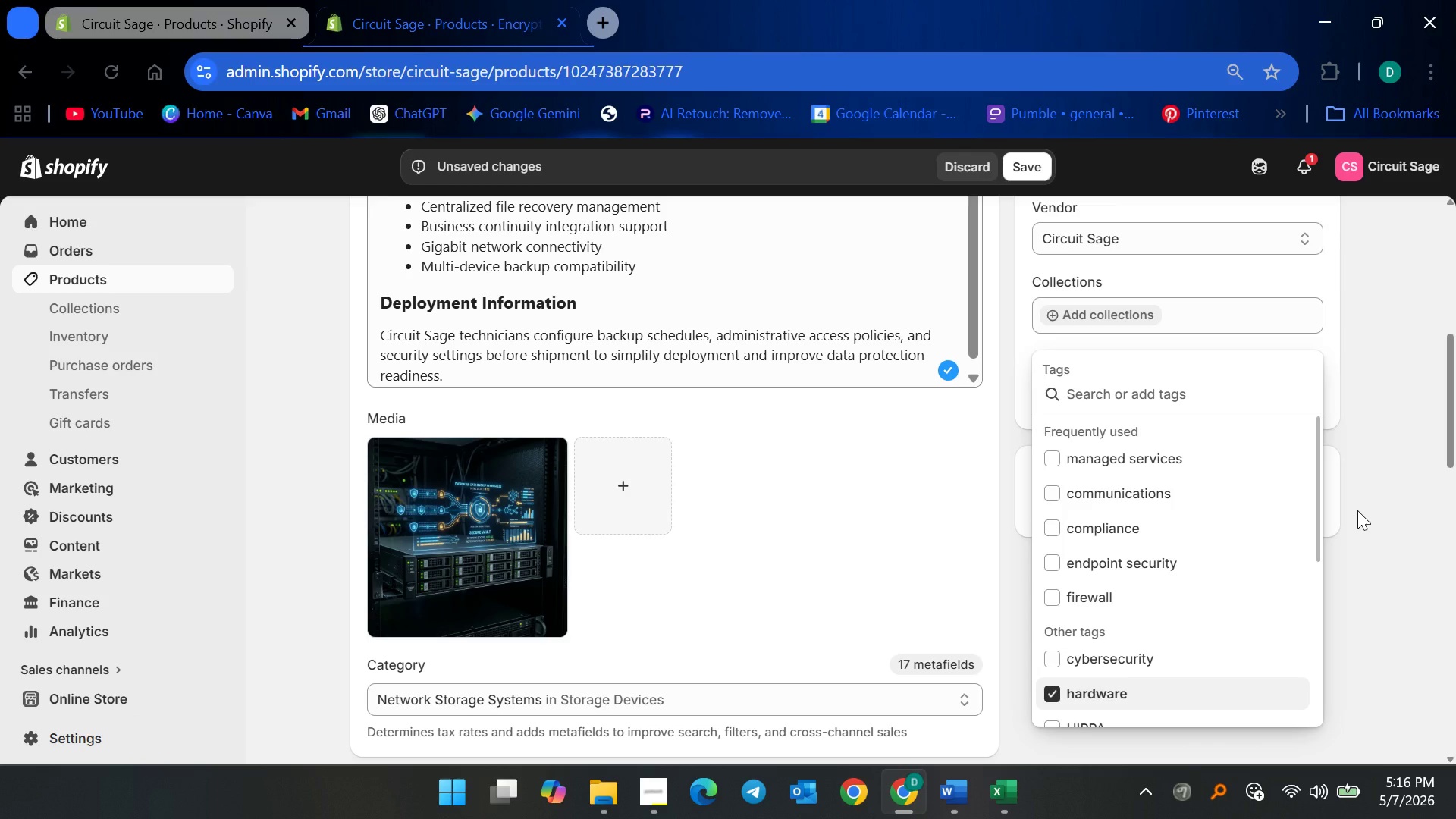 
type(encryption)
 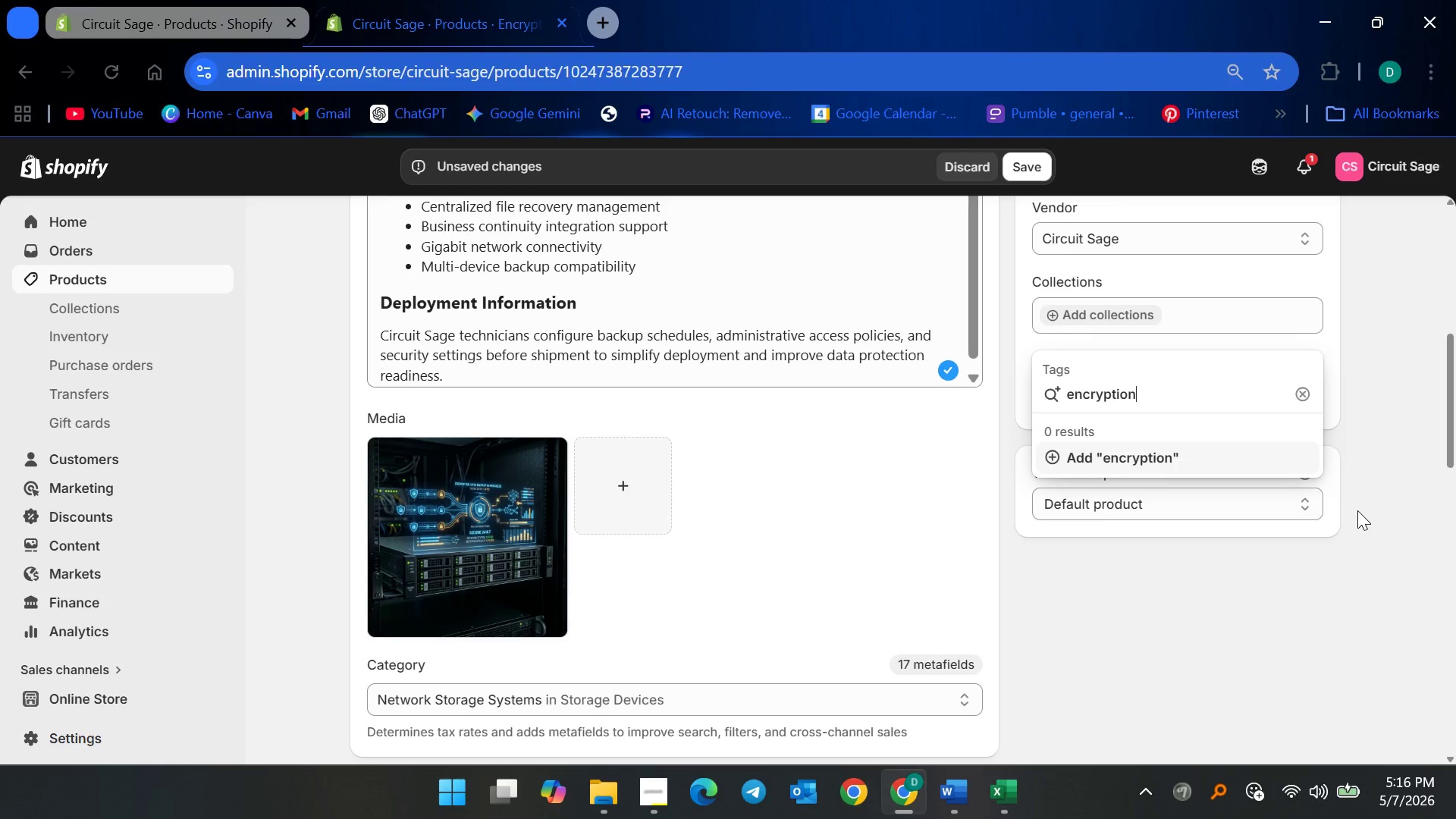 
key(Enter)
 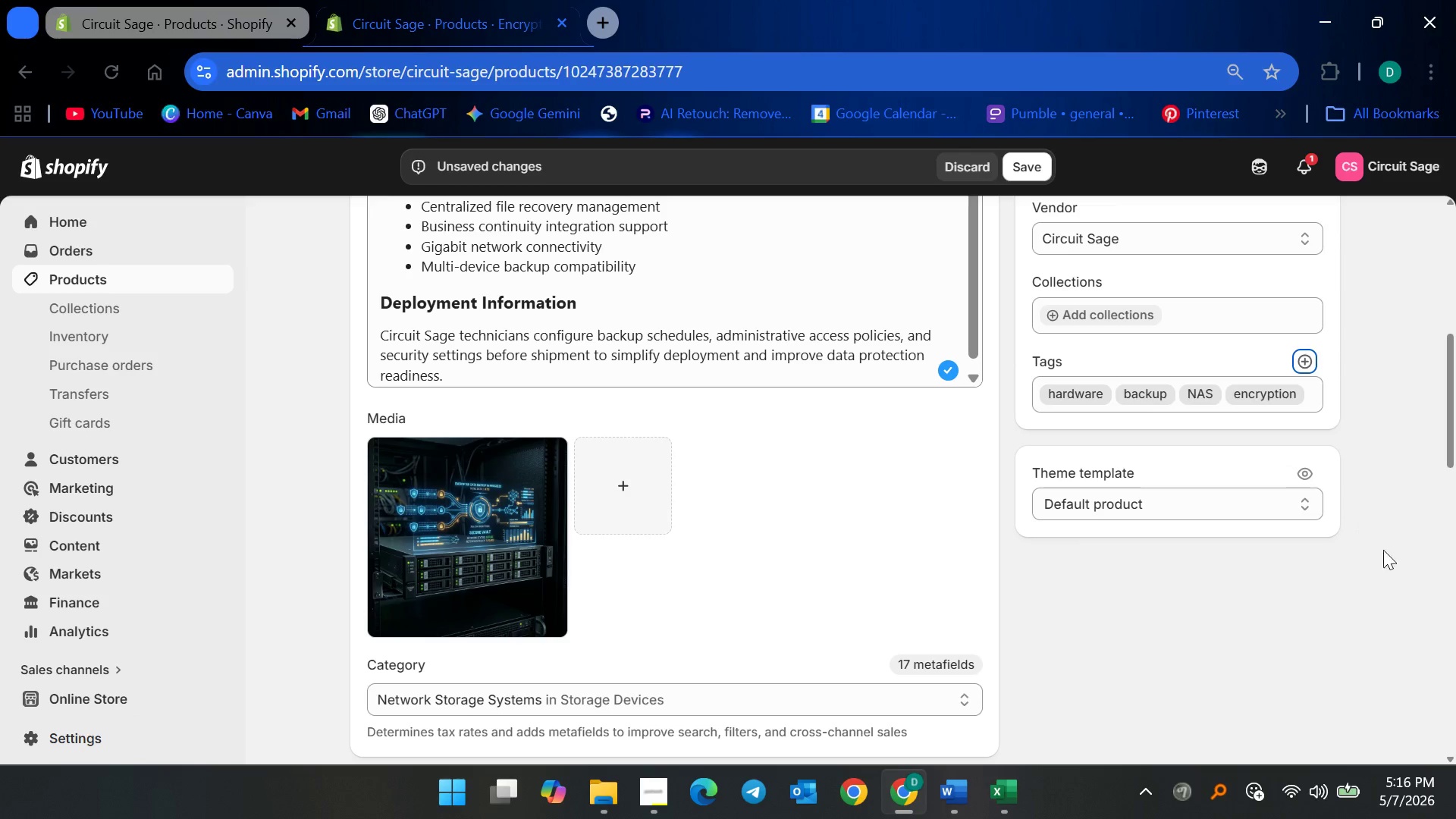 
left_click([1222, 628])
 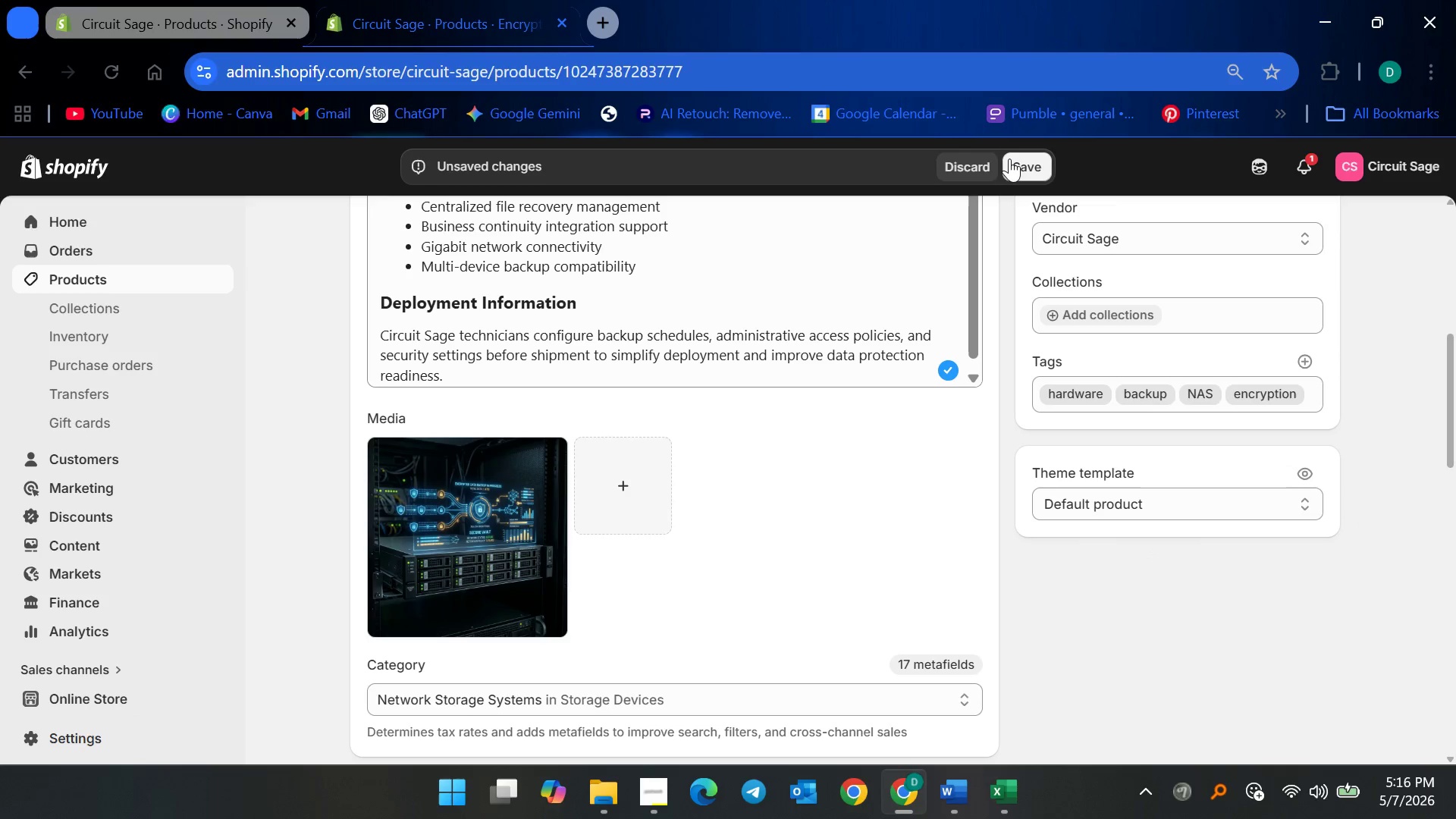 
left_click([1012, 168])
 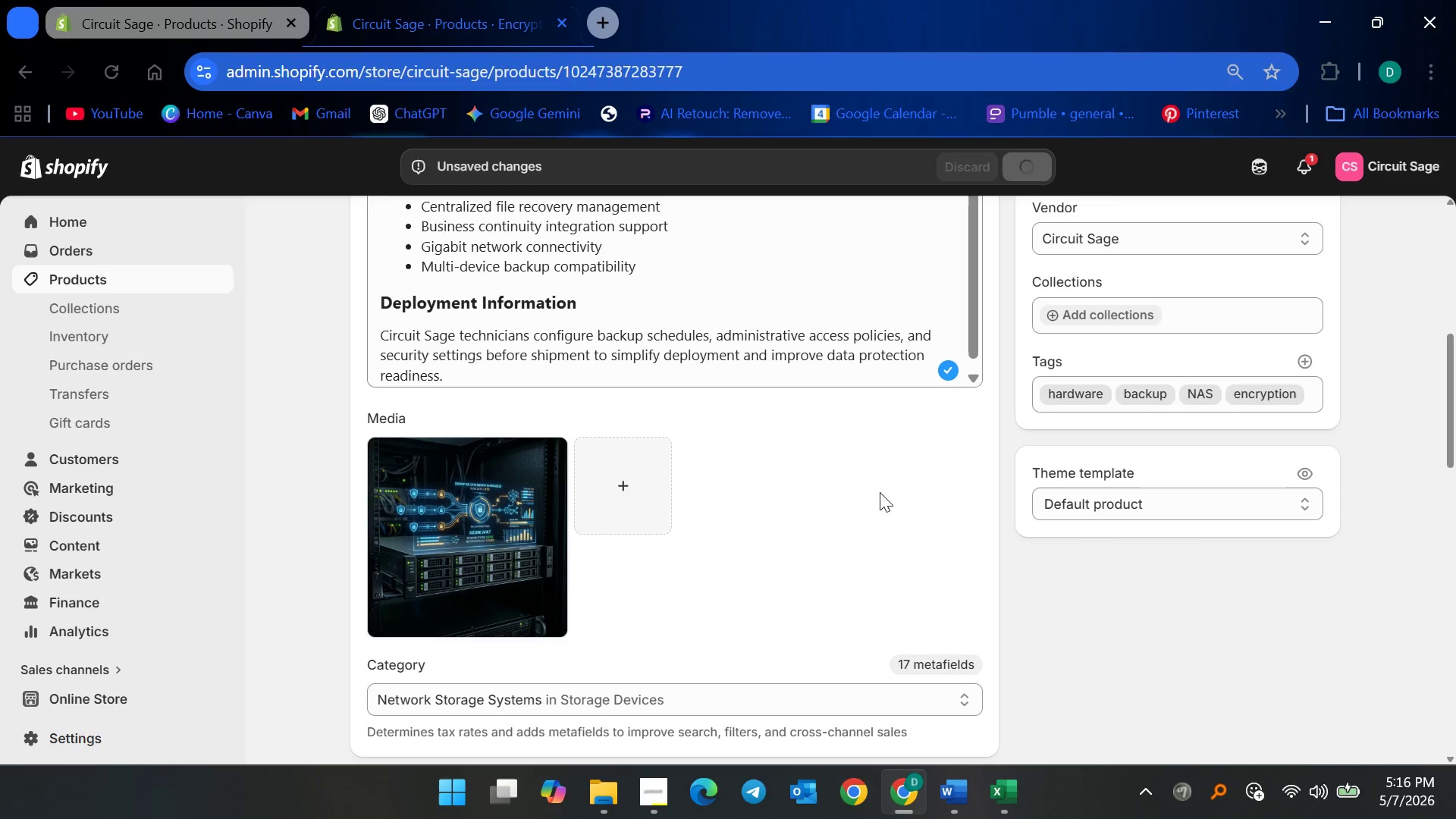 
scroll: coordinate [799, 611], scroll_direction: down, amount: 7.0
 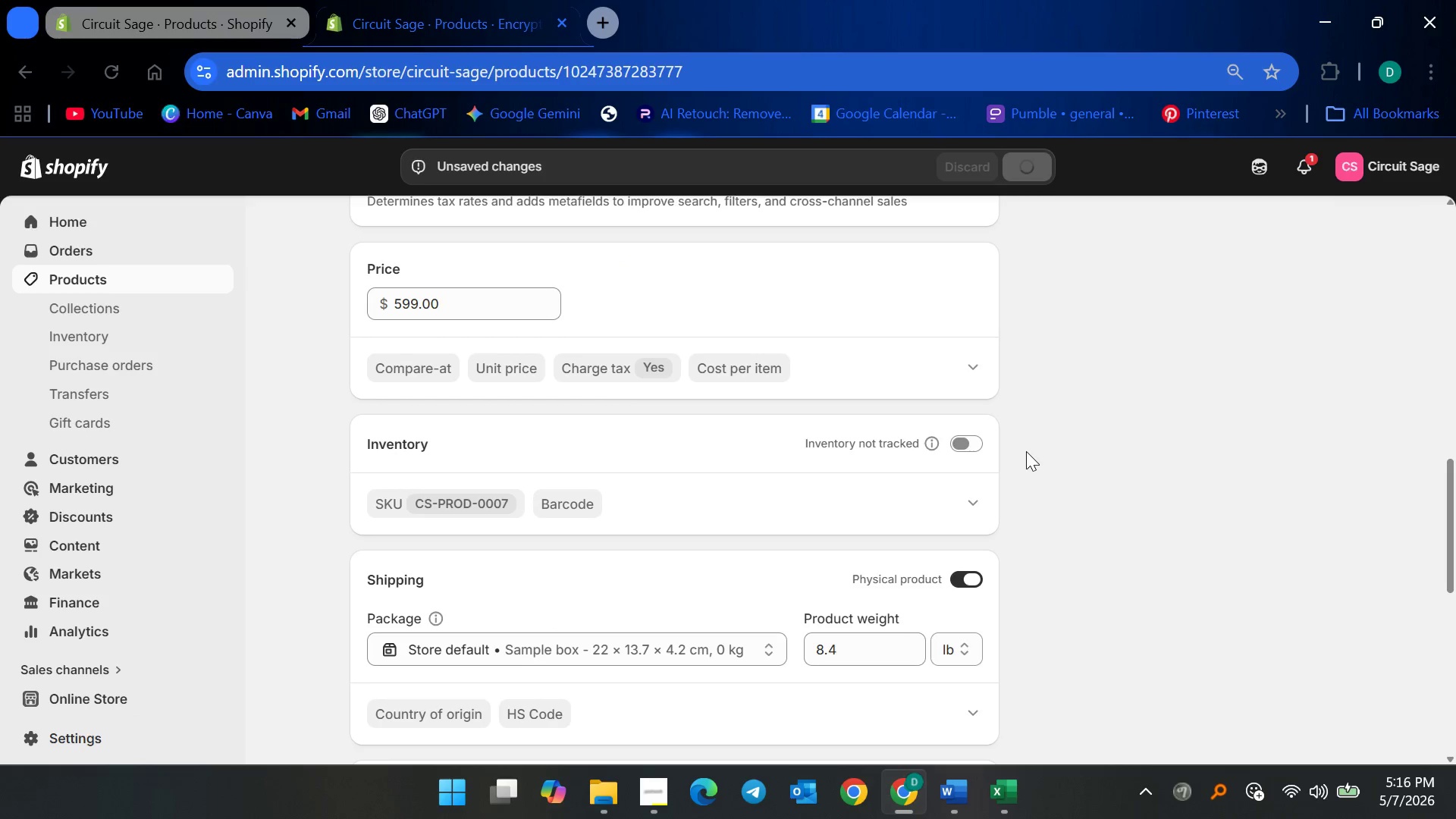 
left_click([962, 440])
 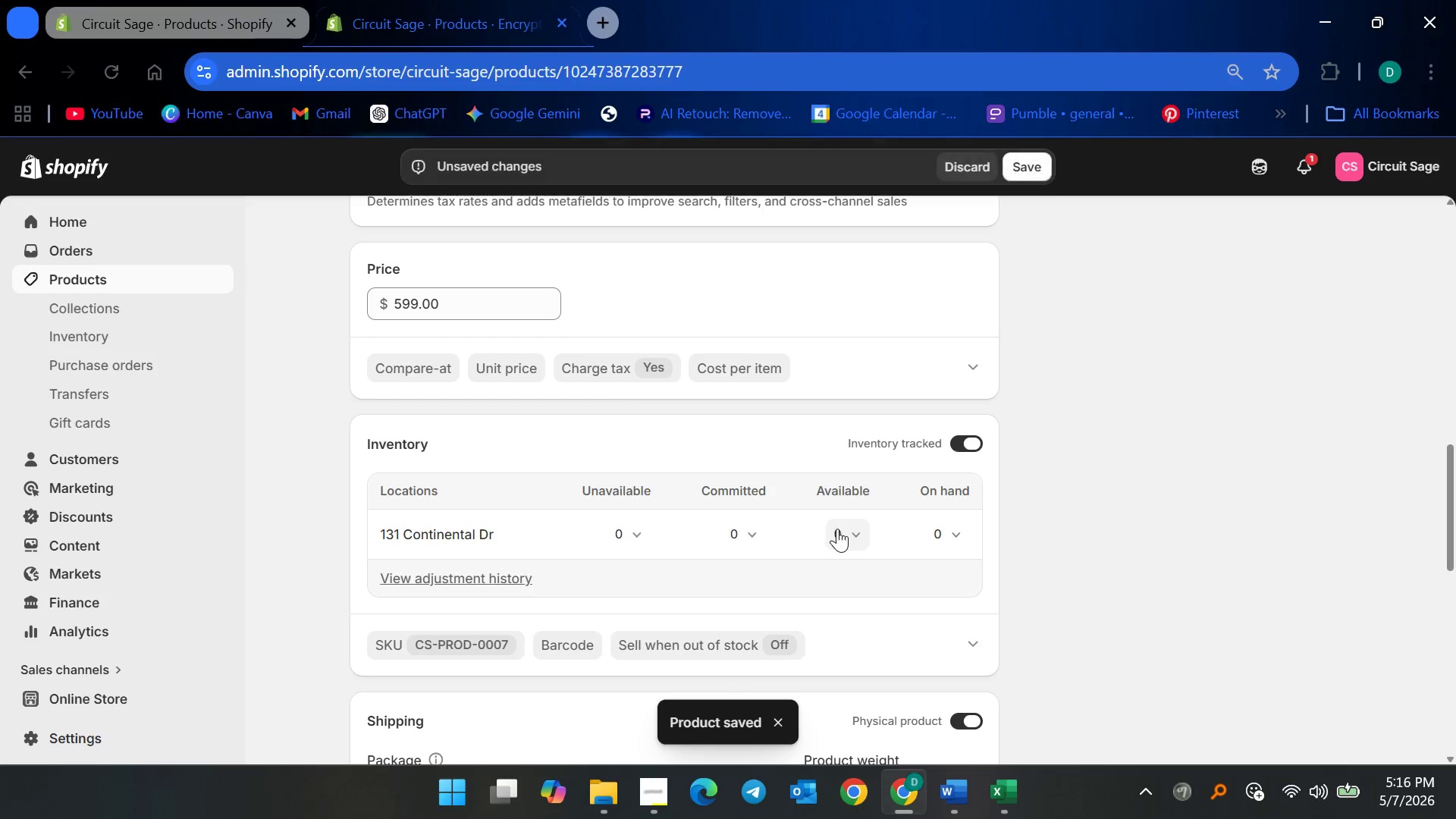 
left_click([844, 538])
 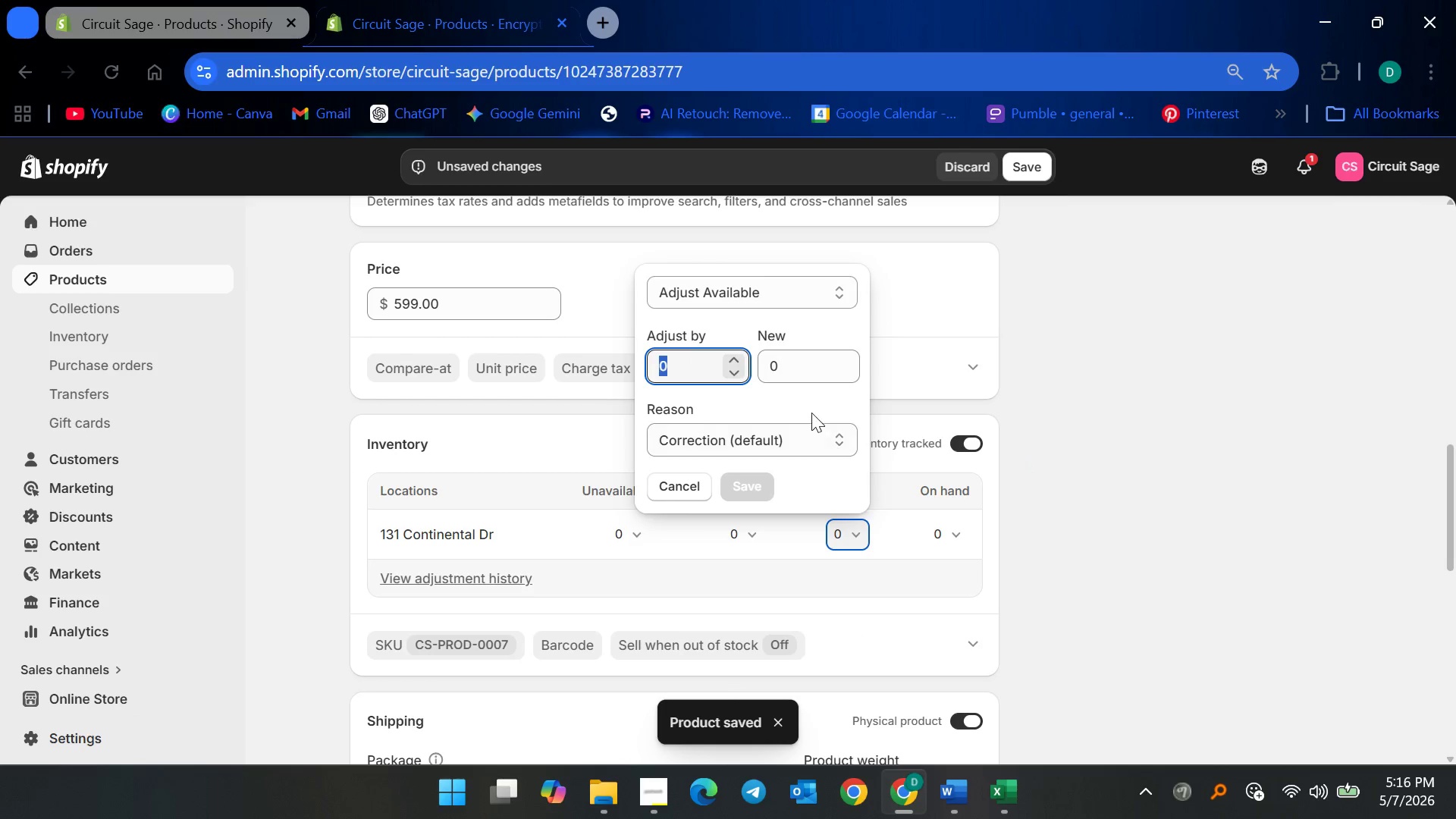 
left_click([803, 366])
 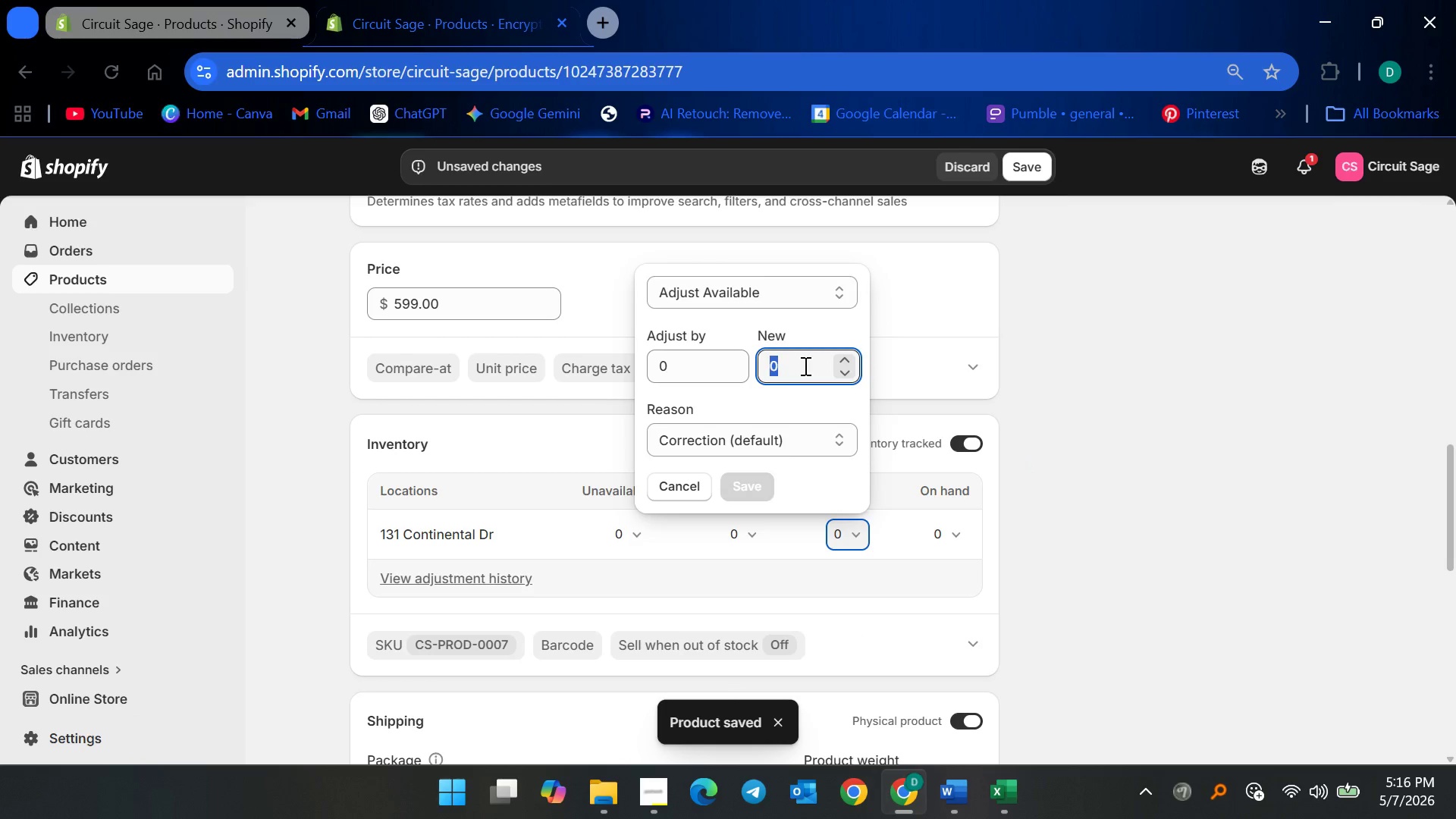 
type(15)
 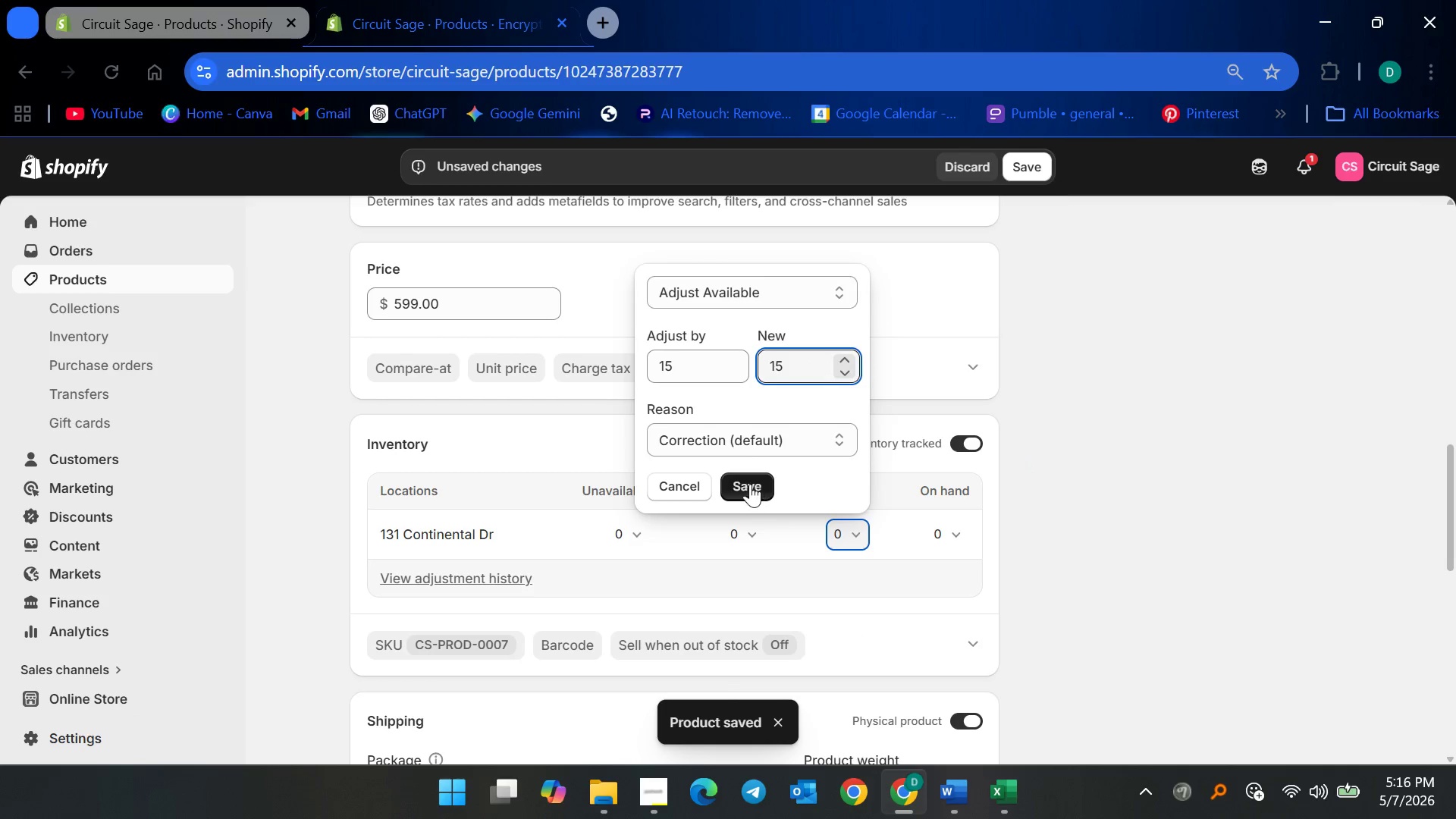 
left_click([745, 480])
 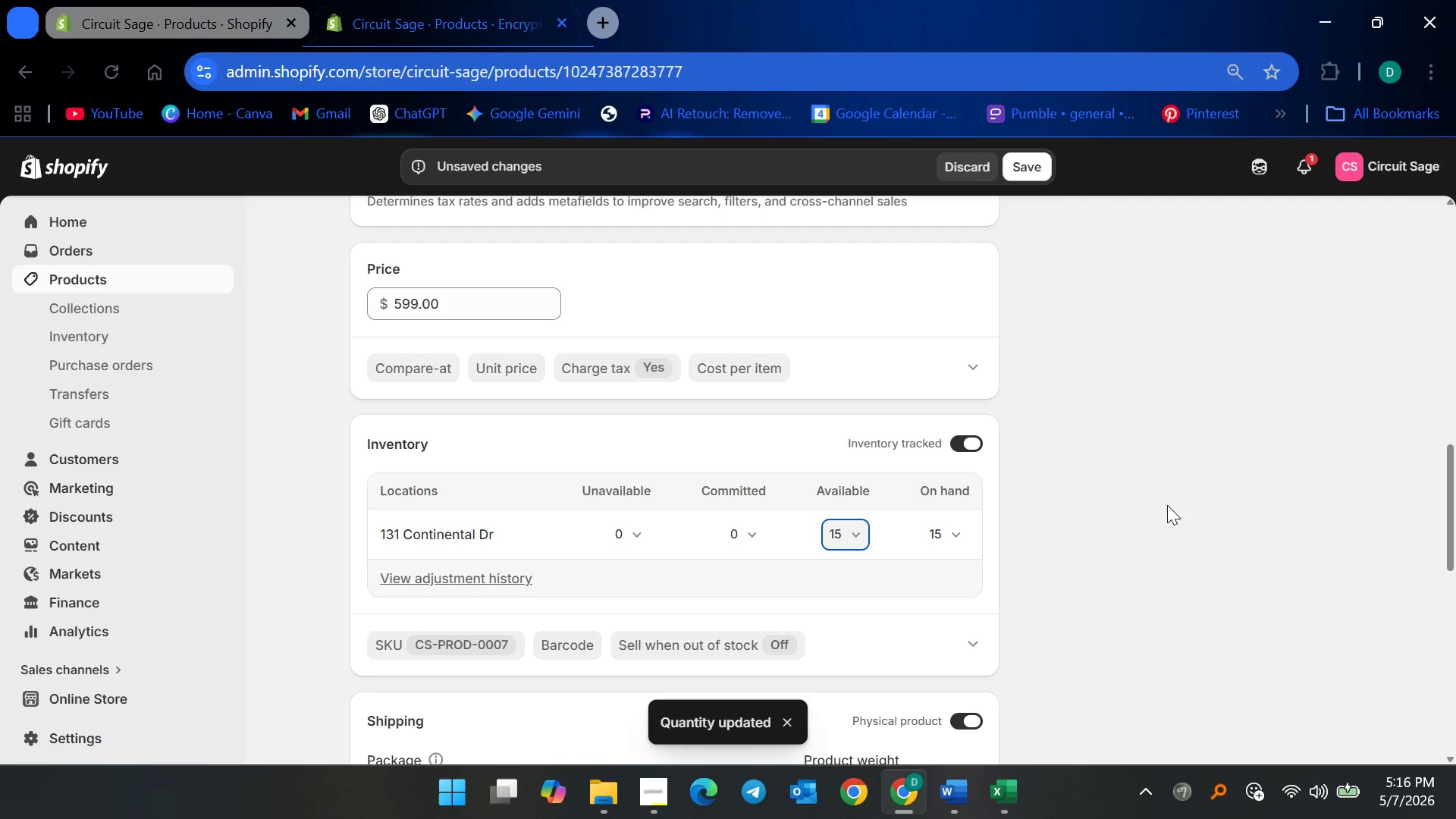 
left_click([1172, 502])
 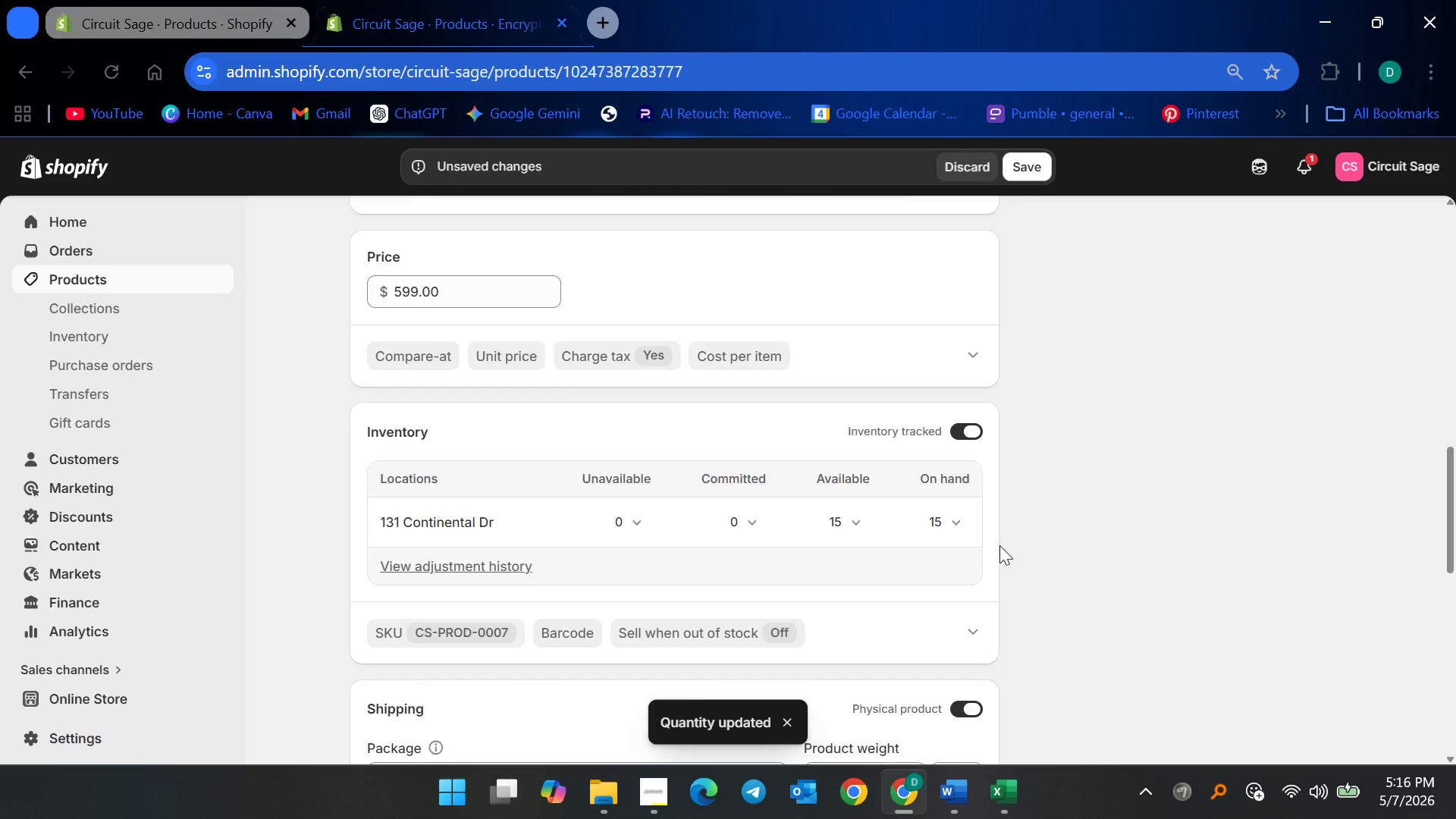 
scroll: coordinate [1001, 544], scroll_direction: down, amount: 4.0
 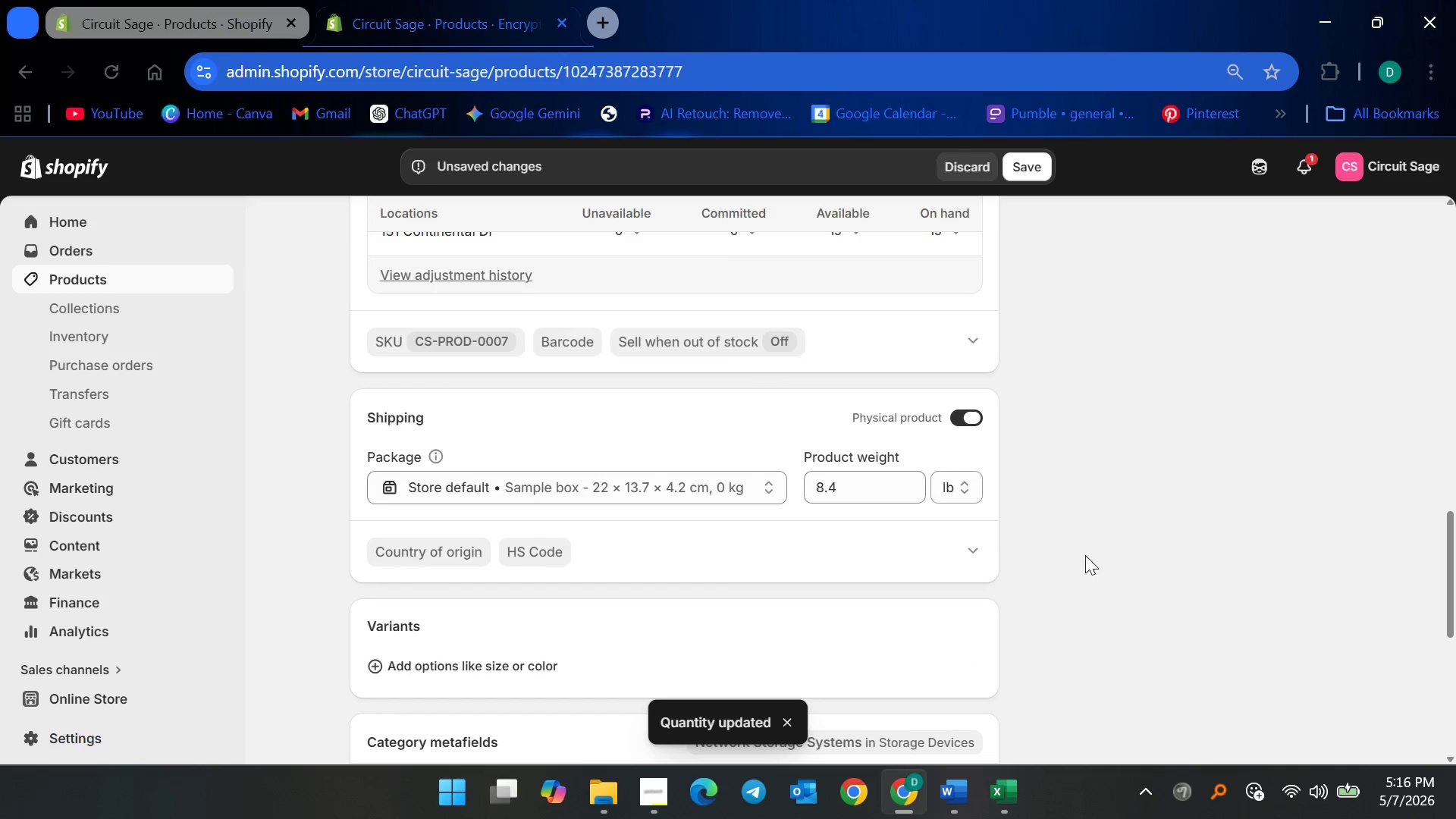 
scroll: coordinate [1113, 570], scroll_direction: up, amount: 4.0
 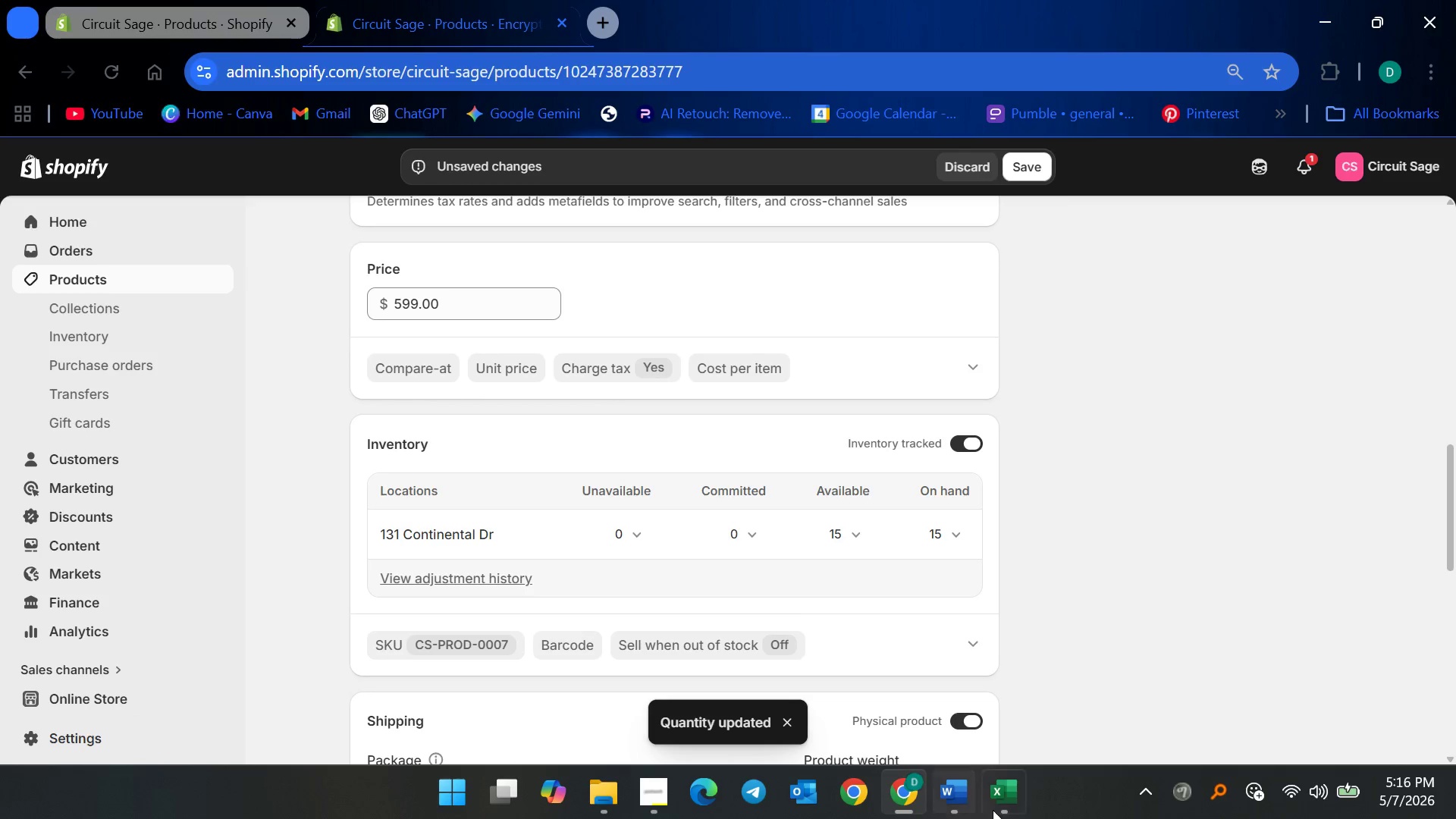 
left_click([1012, 801])
 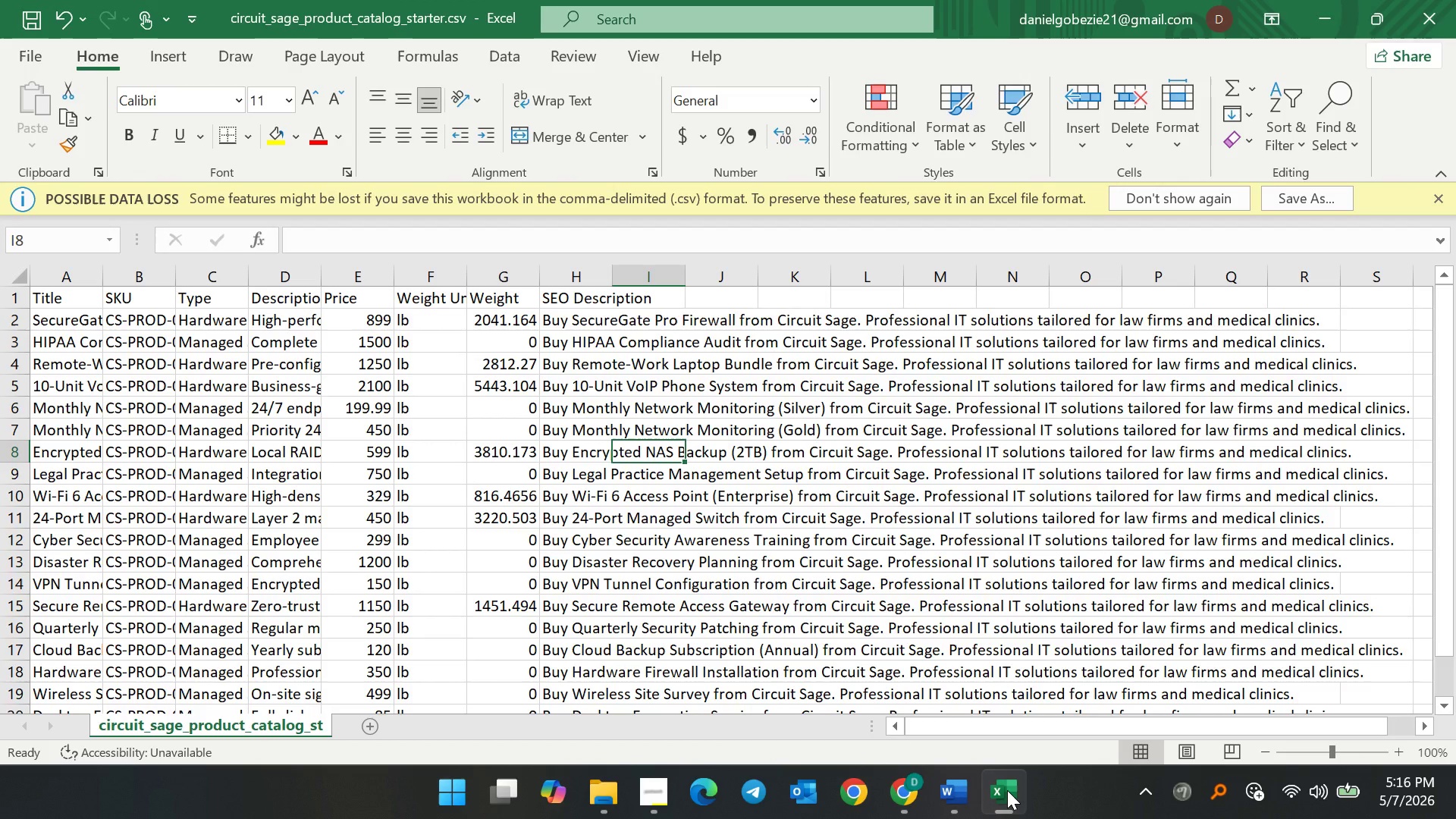 
wait(10.94)
 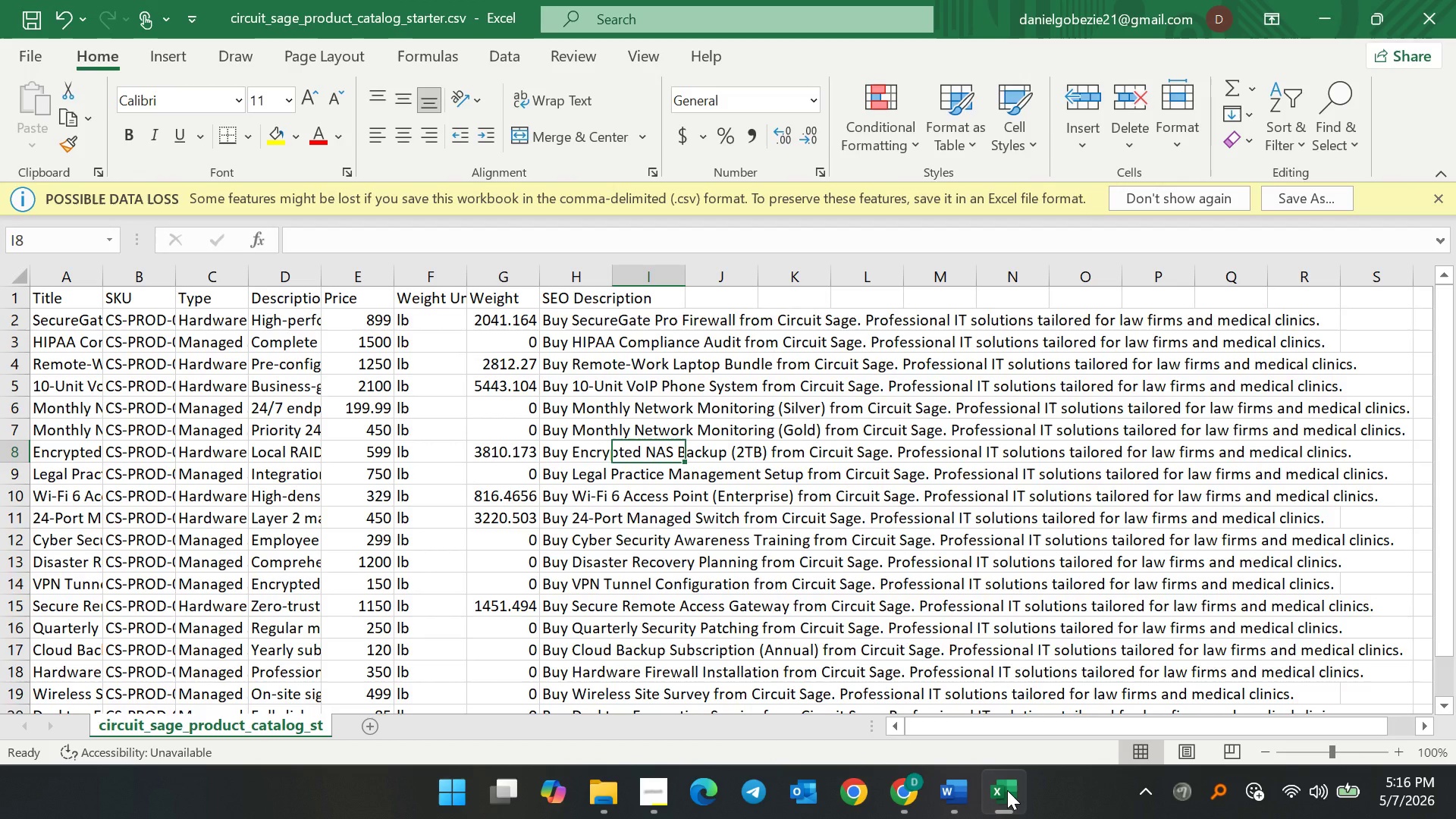 
left_click([1007, 790])
 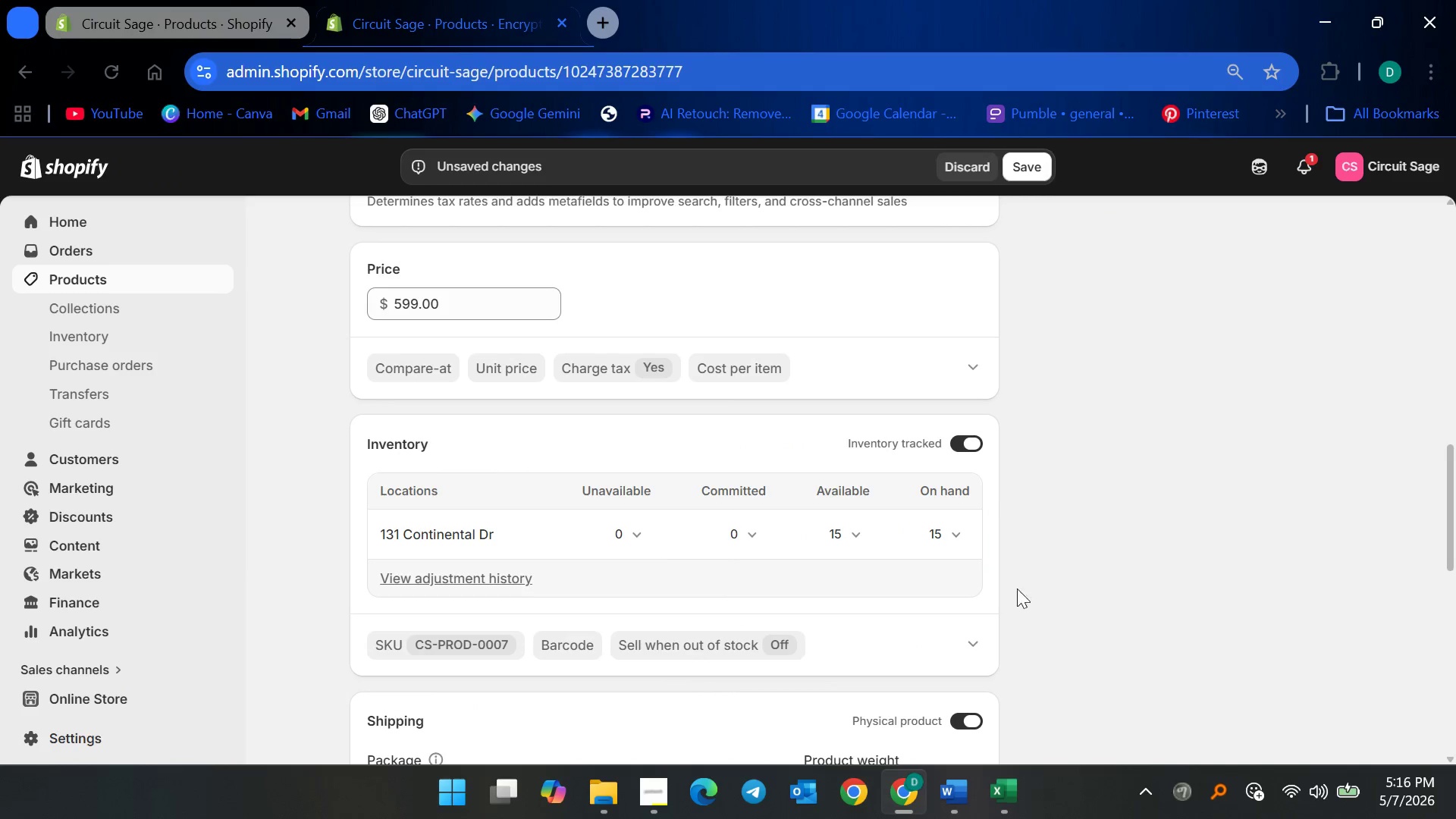 
left_click([1056, 503])
 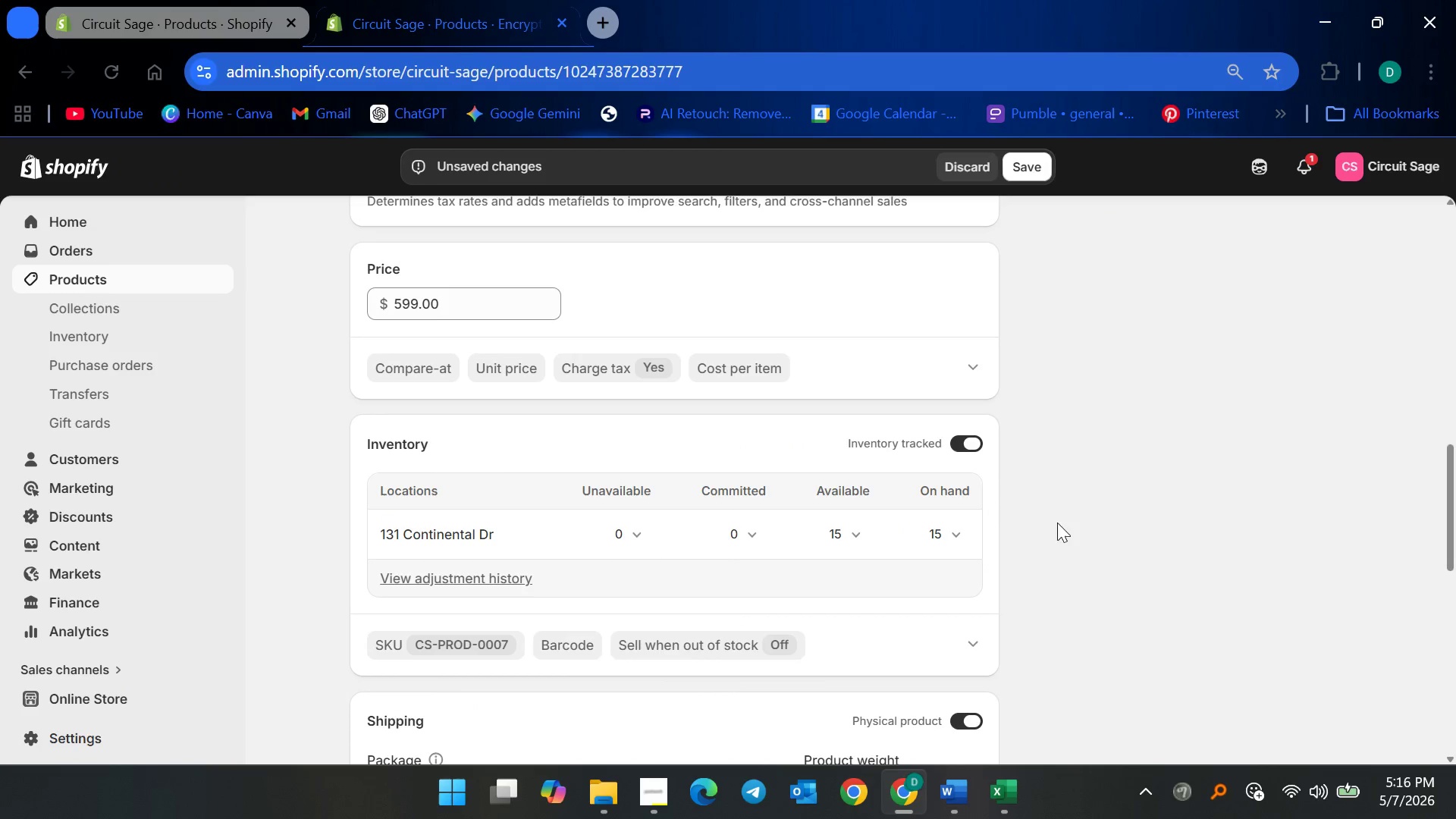 
scroll: coordinate [1064, 569], scroll_direction: down, amount: 4.0
 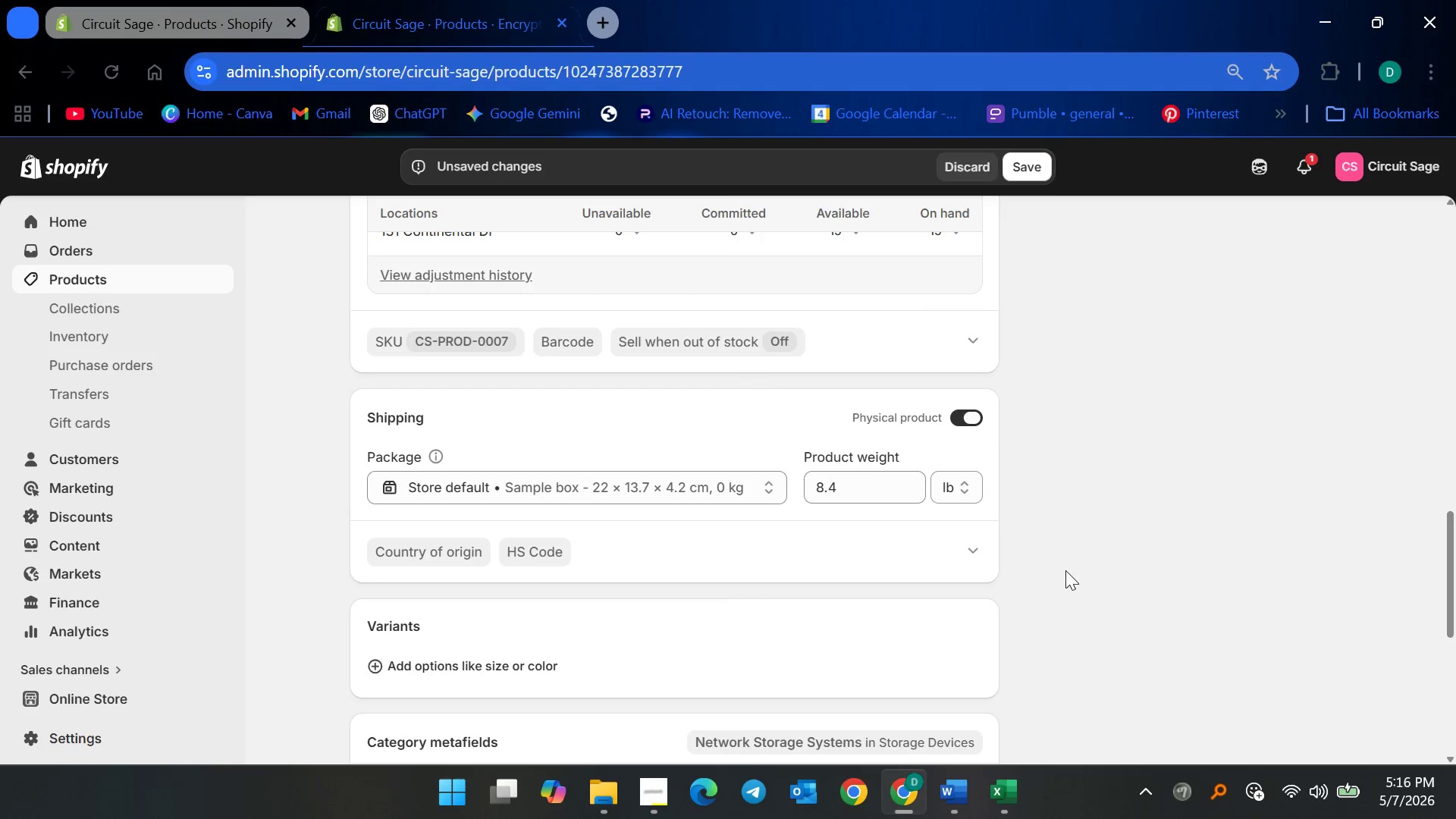 
scroll: coordinate [1068, 576], scroll_direction: up, amount: 12.0
 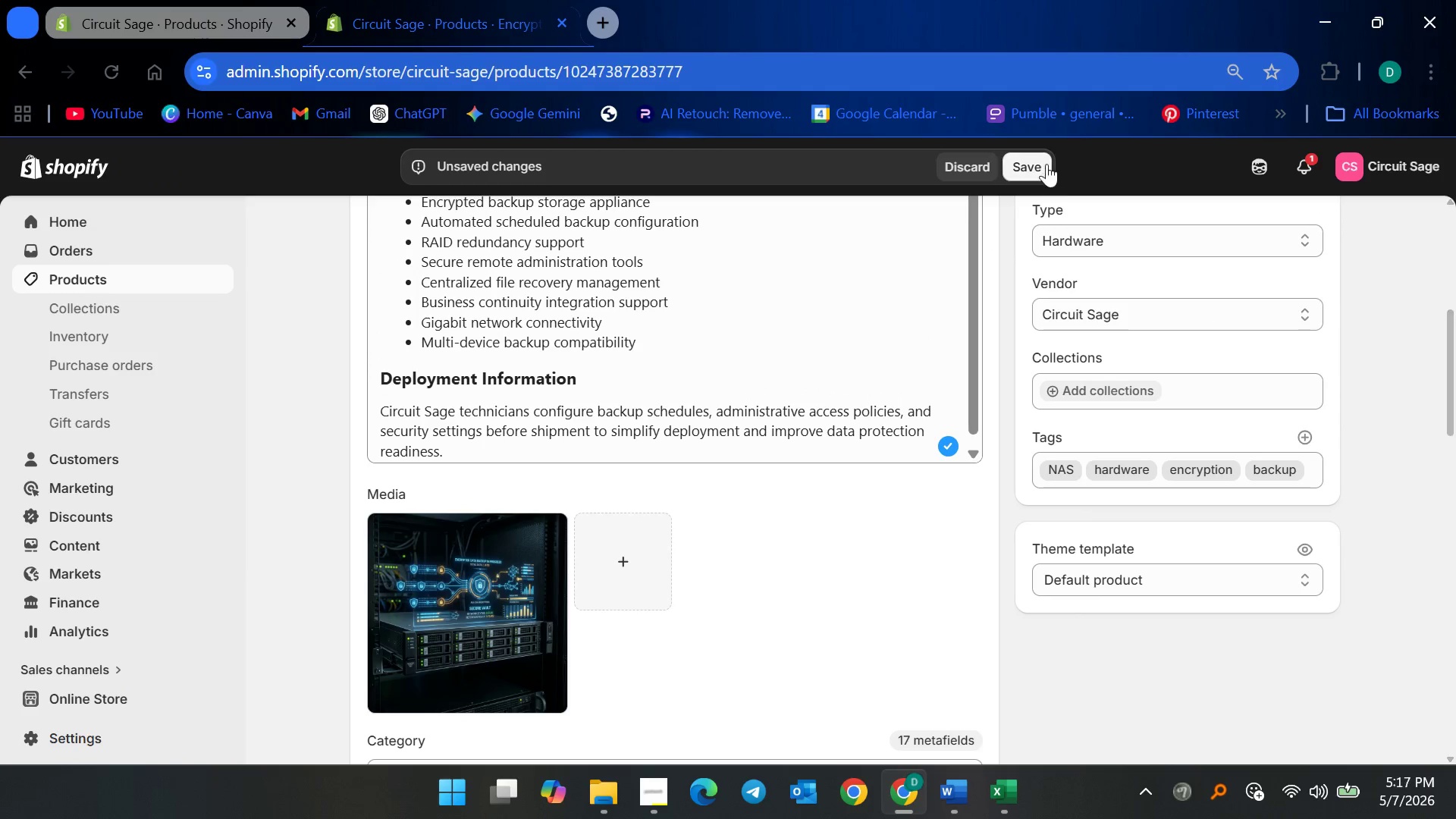 
left_click([1046, 164])
 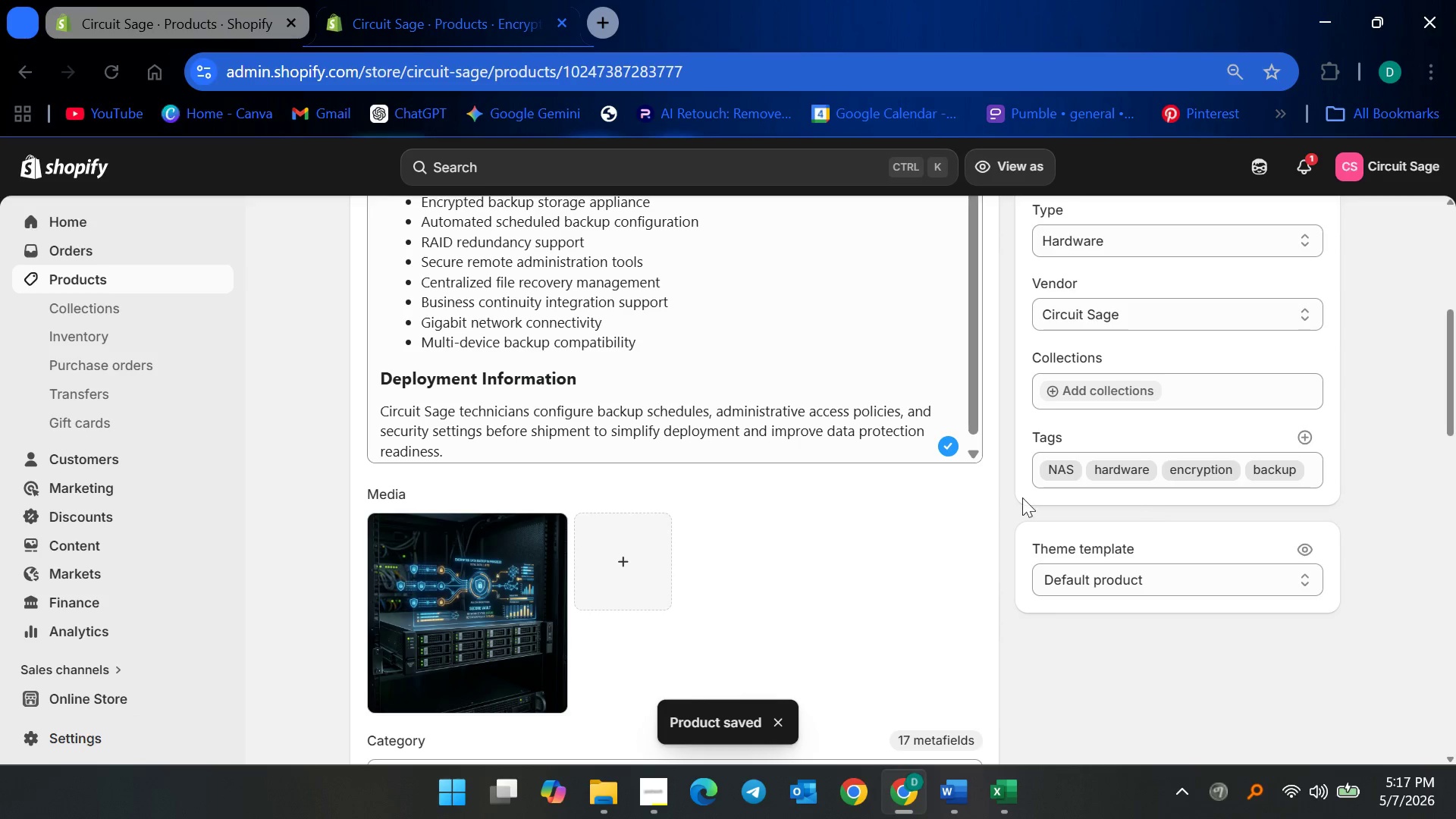 
wait(7.33)
 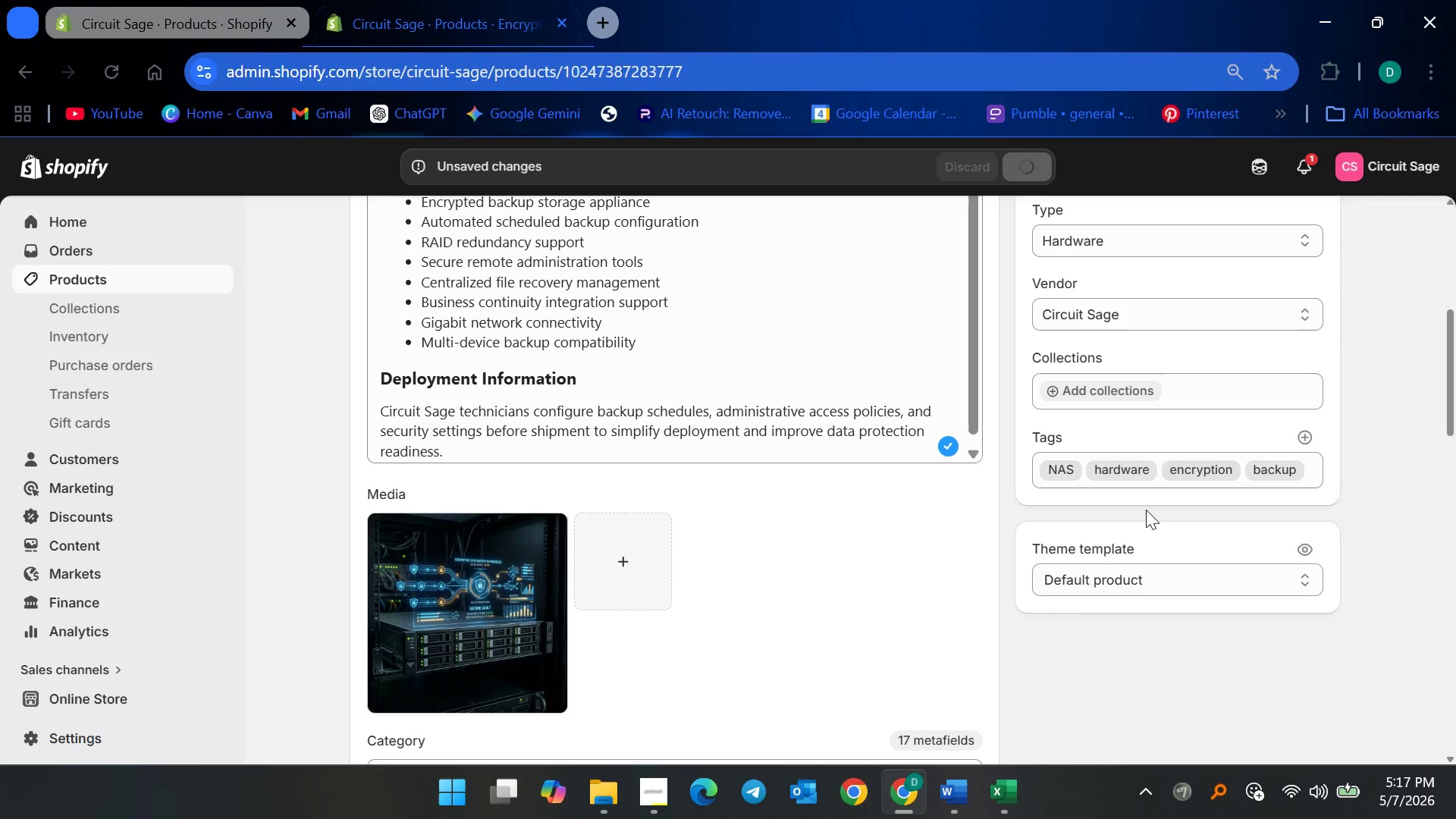 
left_click([123, 276])
 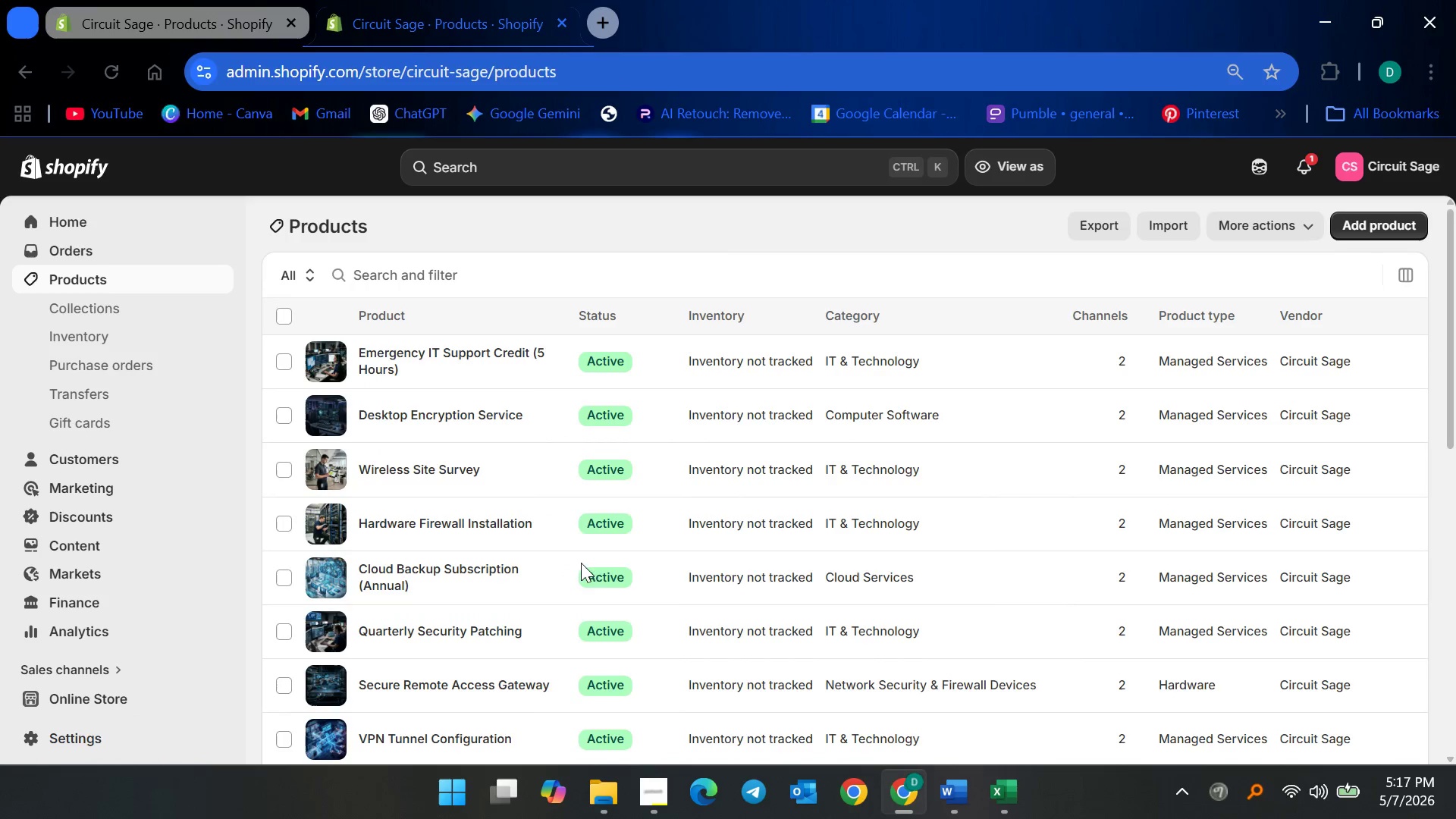 
scroll: coordinate [570, 625], scroll_direction: down, amount: 8.0
 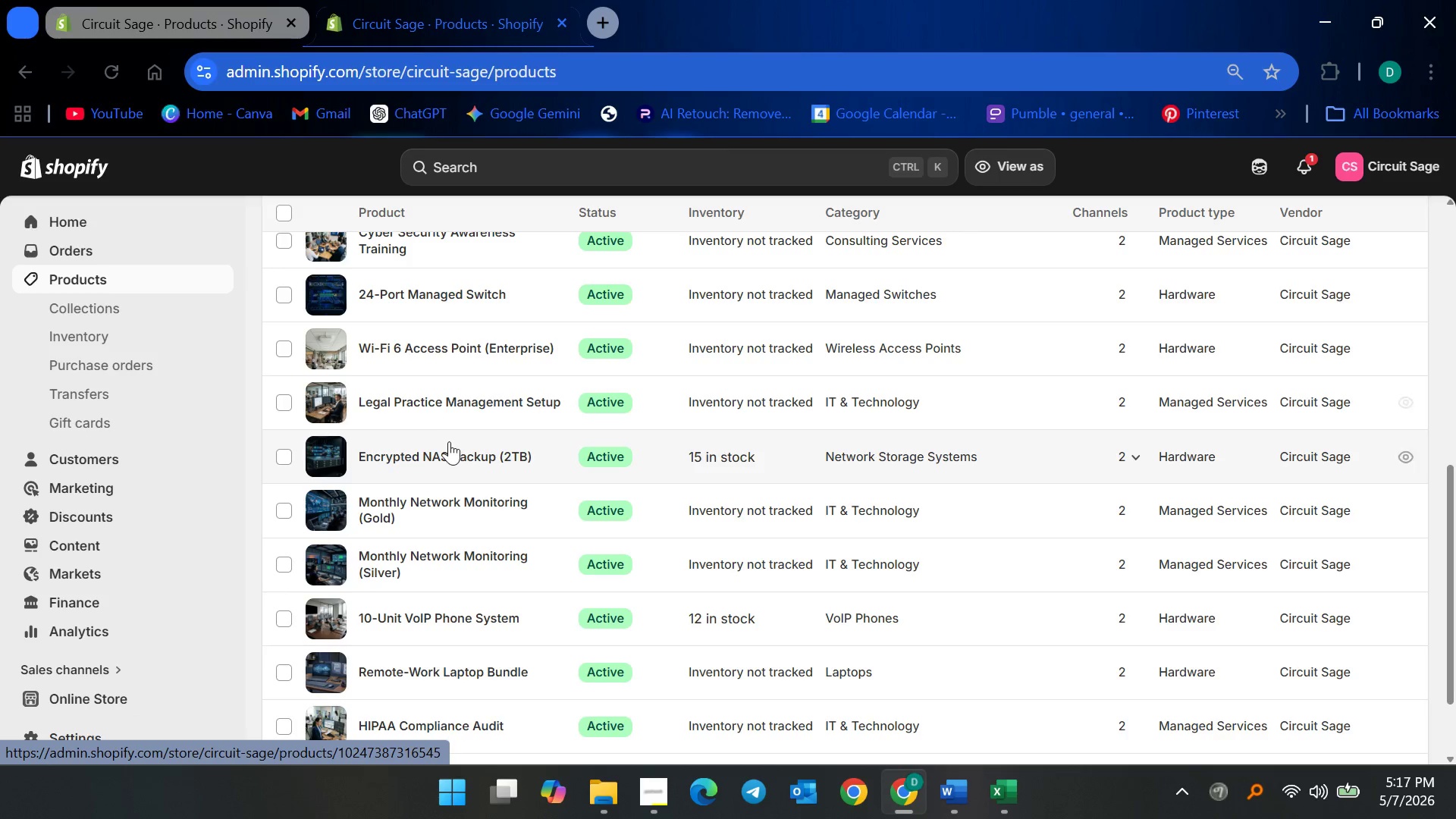 
left_click([475, 399])
 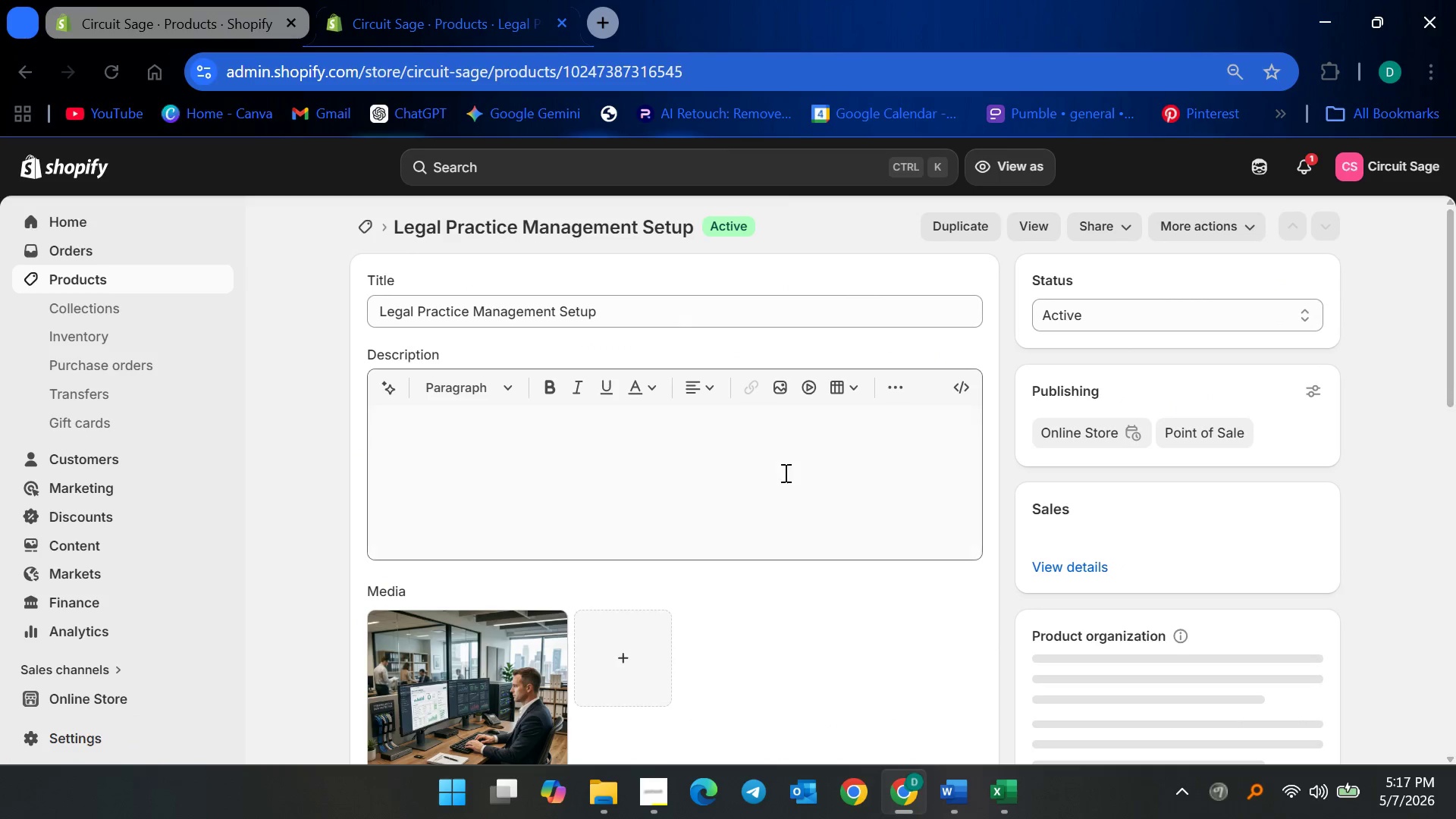 
scroll: coordinate [807, 595], scroll_direction: down, amount: 7.0
 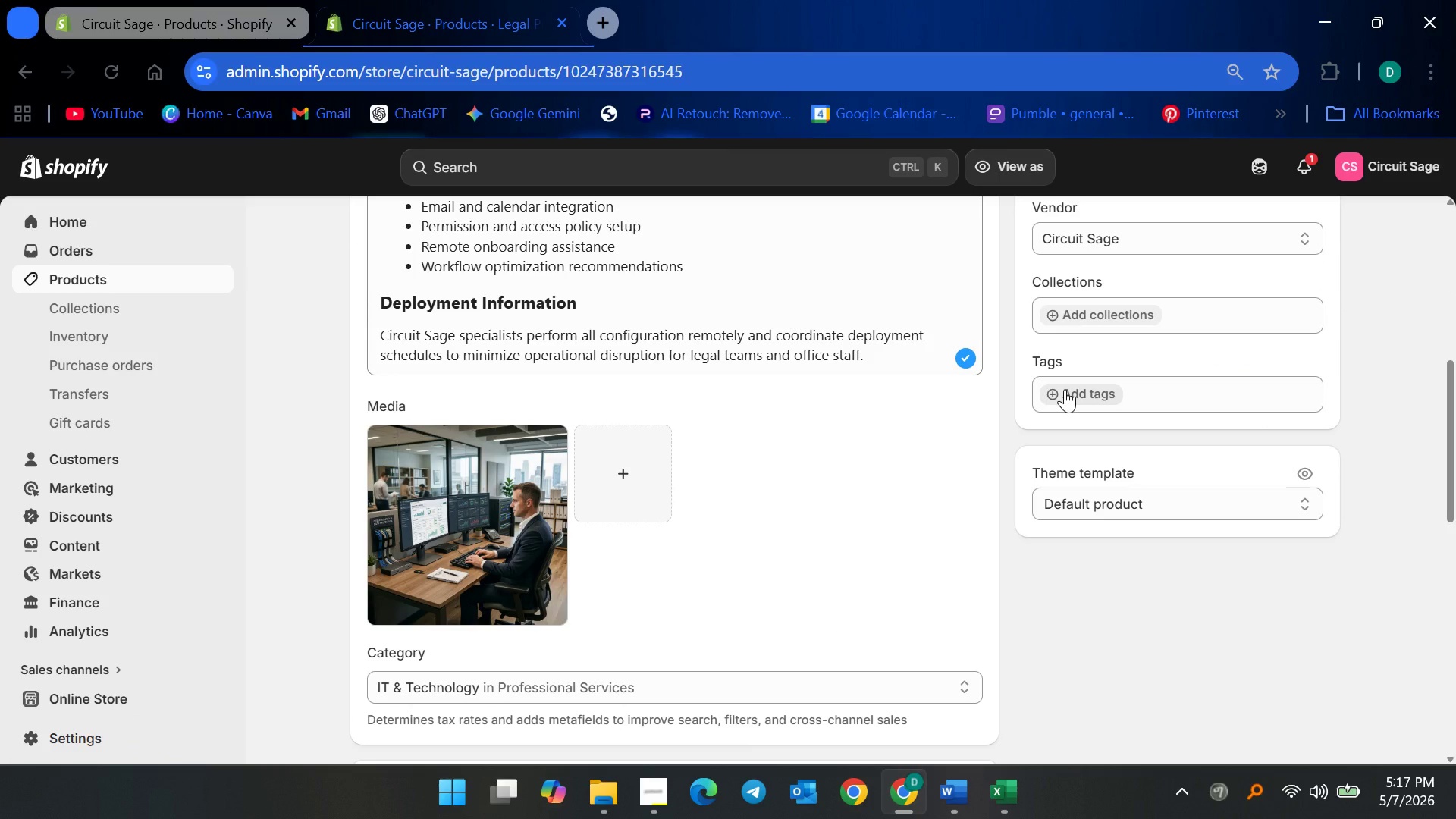 
wait(5.56)
 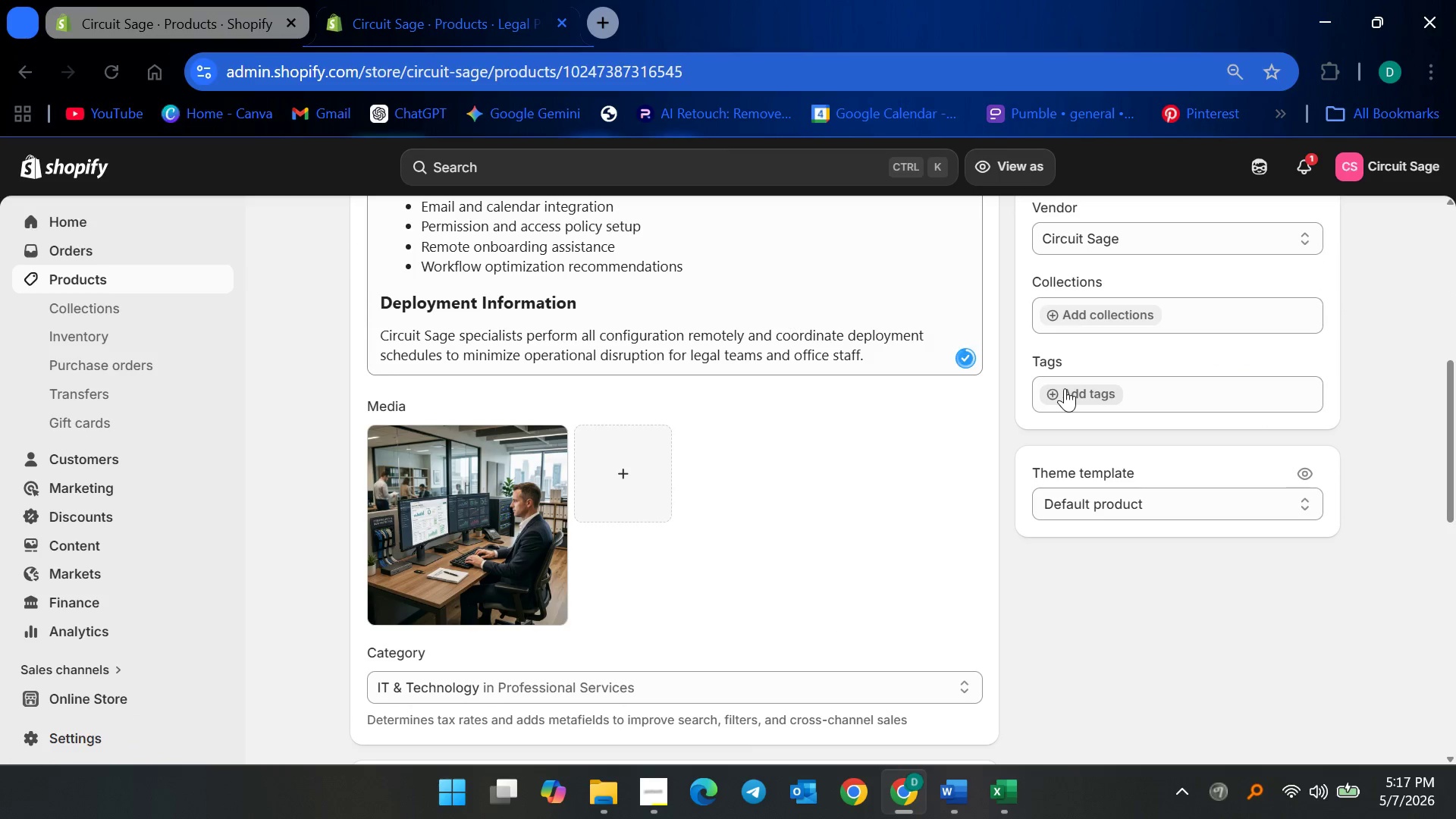 
left_click([1065, 389])
 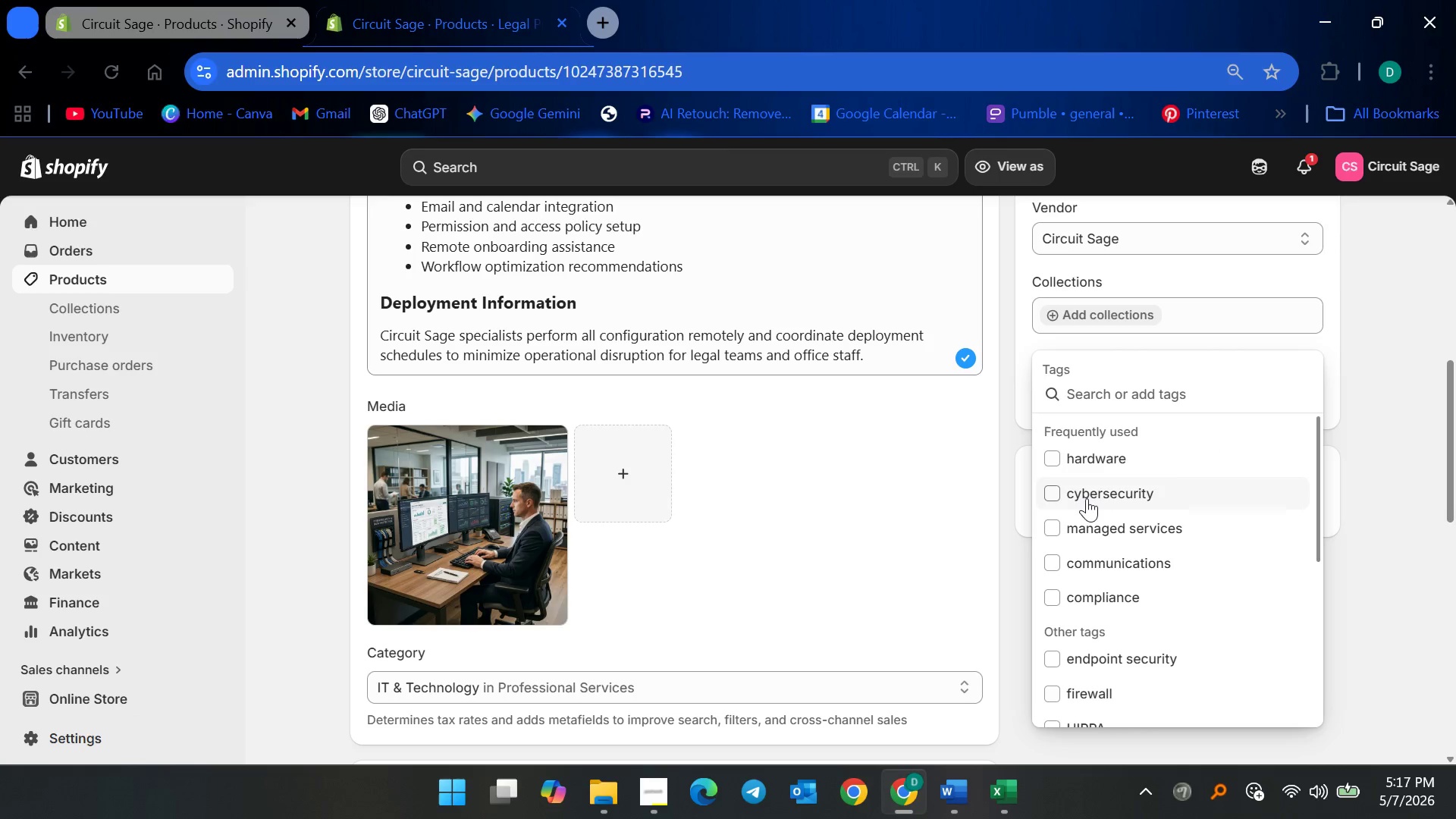 
left_click([1114, 447])
 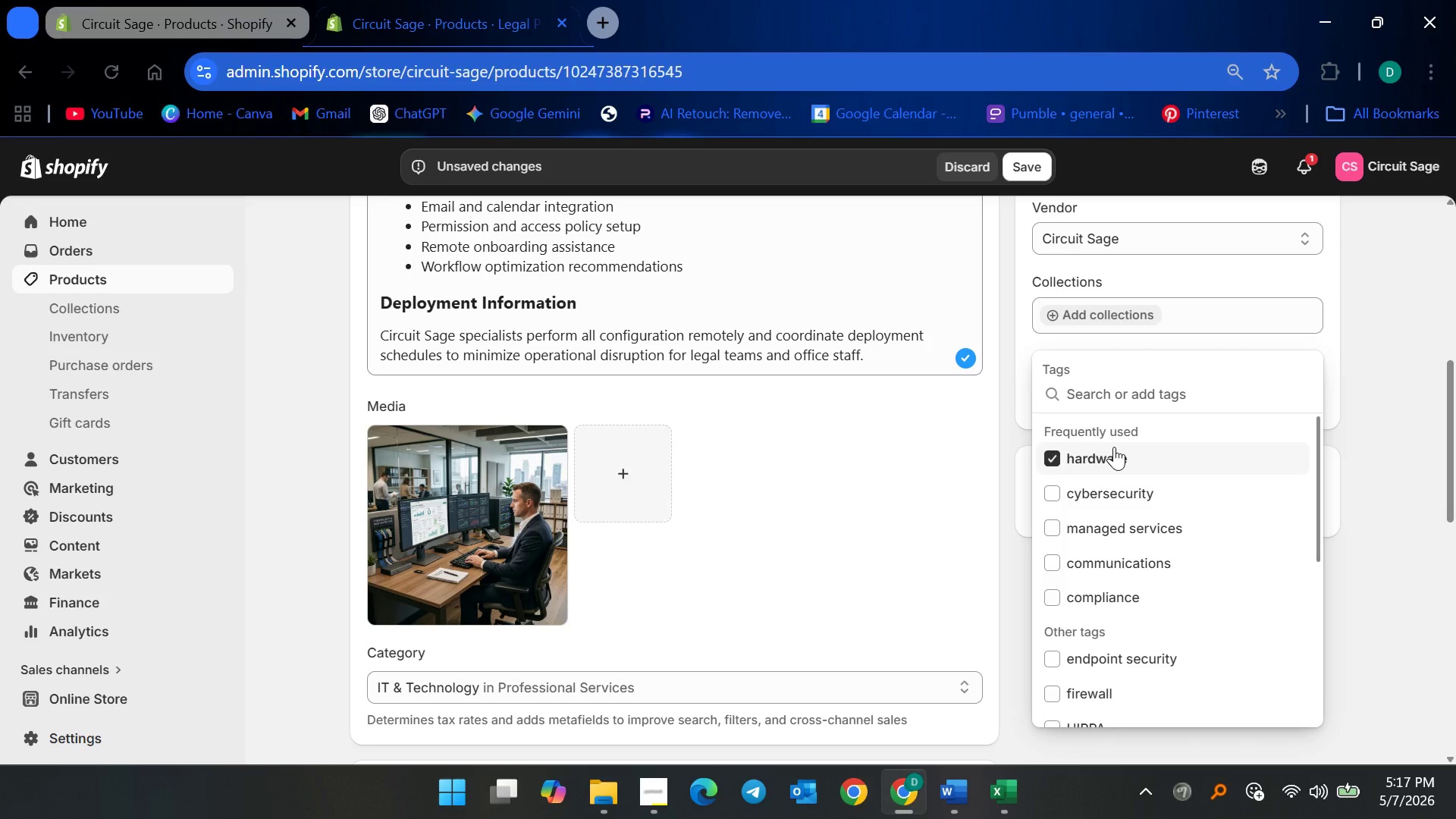 
left_click([1114, 447])
 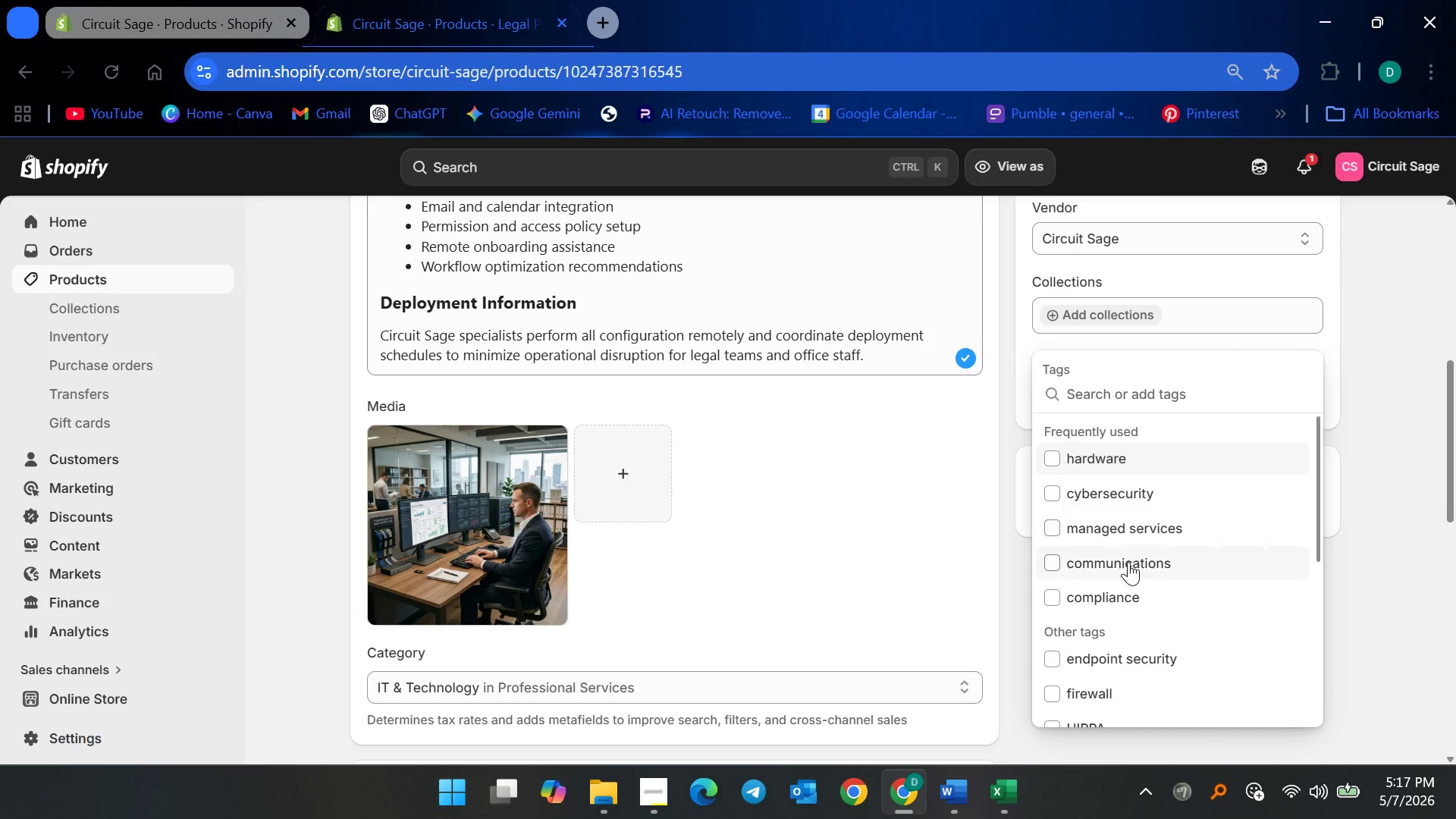 
left_click([1138, 526])
 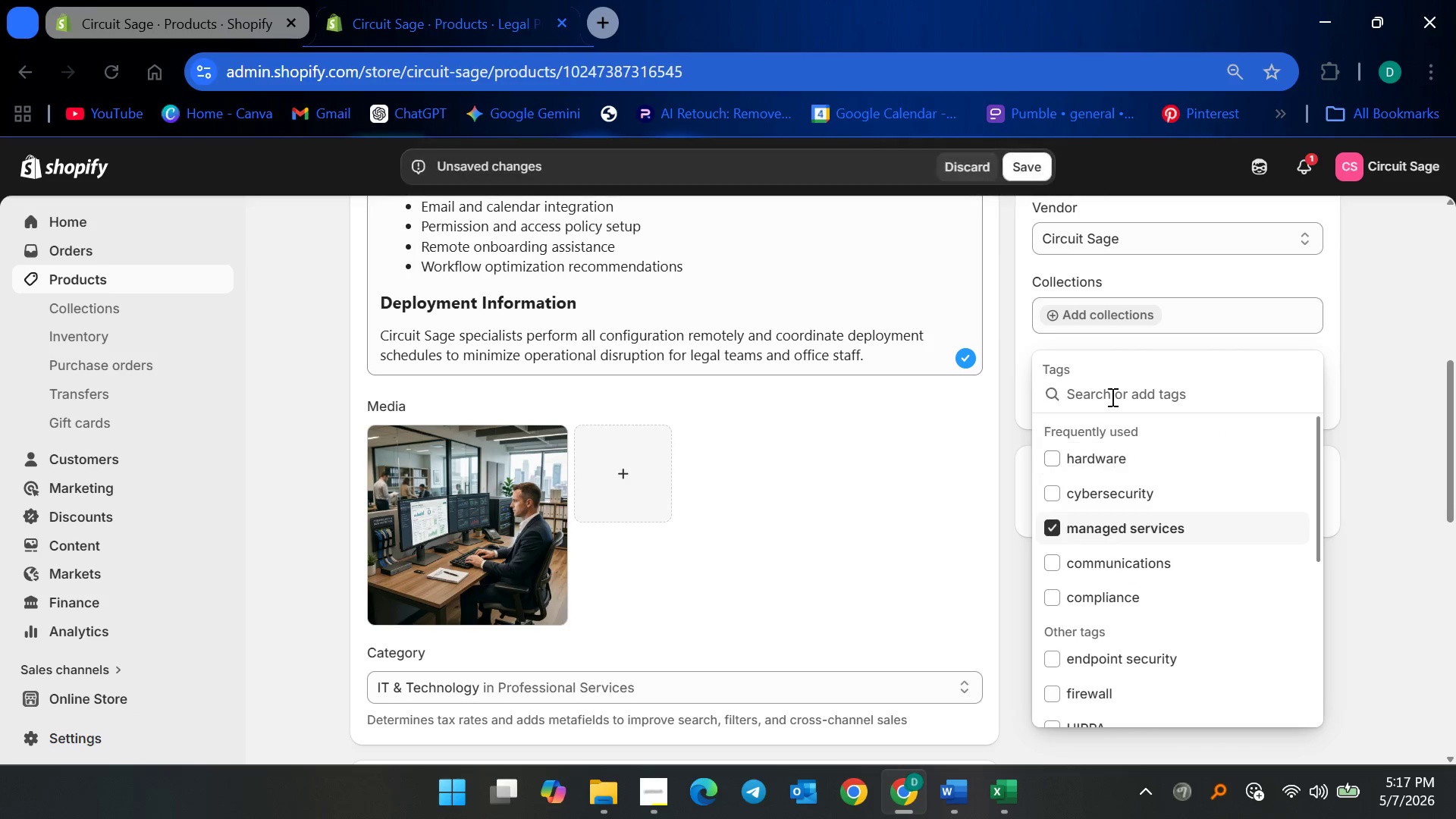 
left_click([1109, 385])
 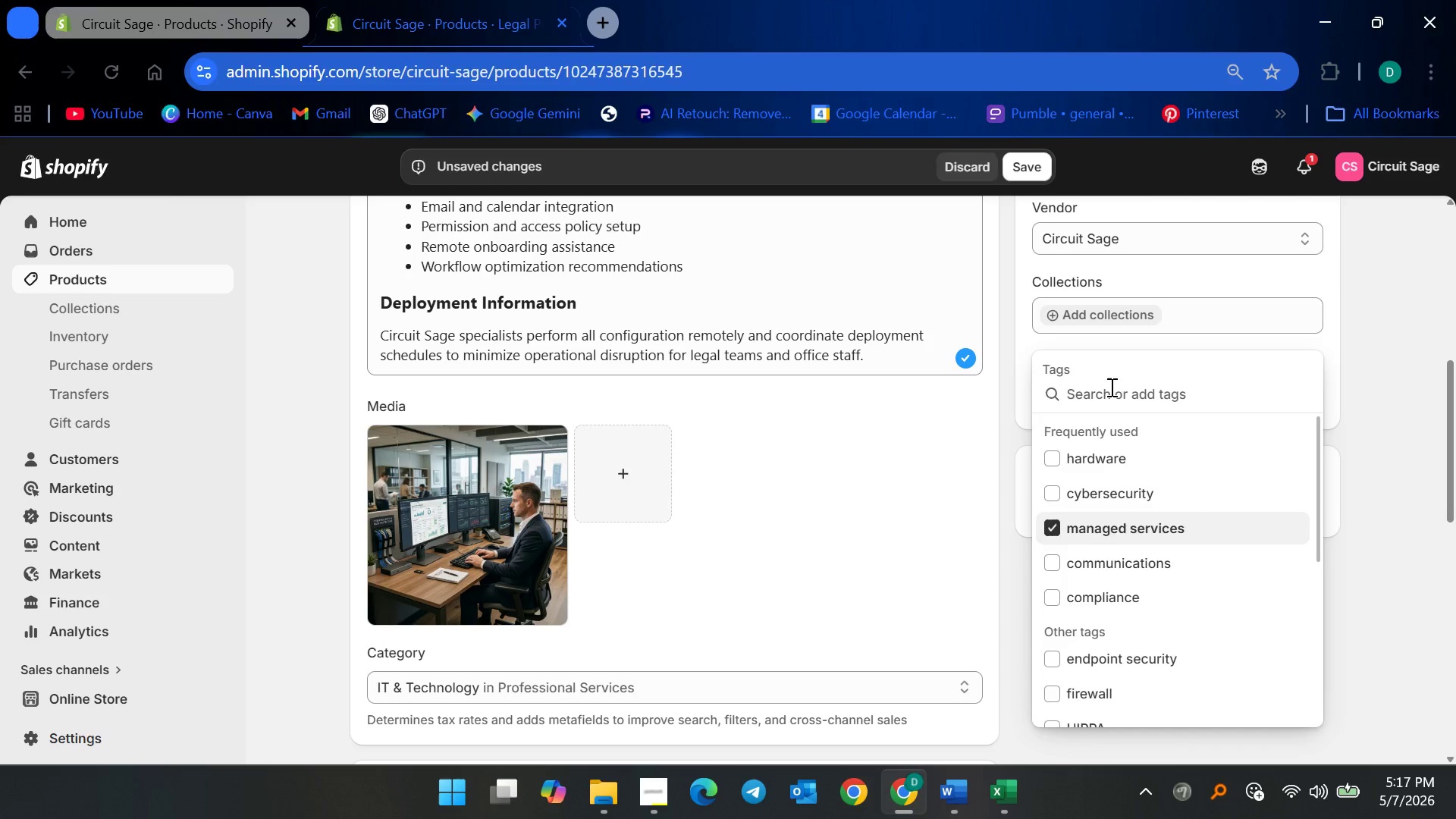 
type(legal tech)
 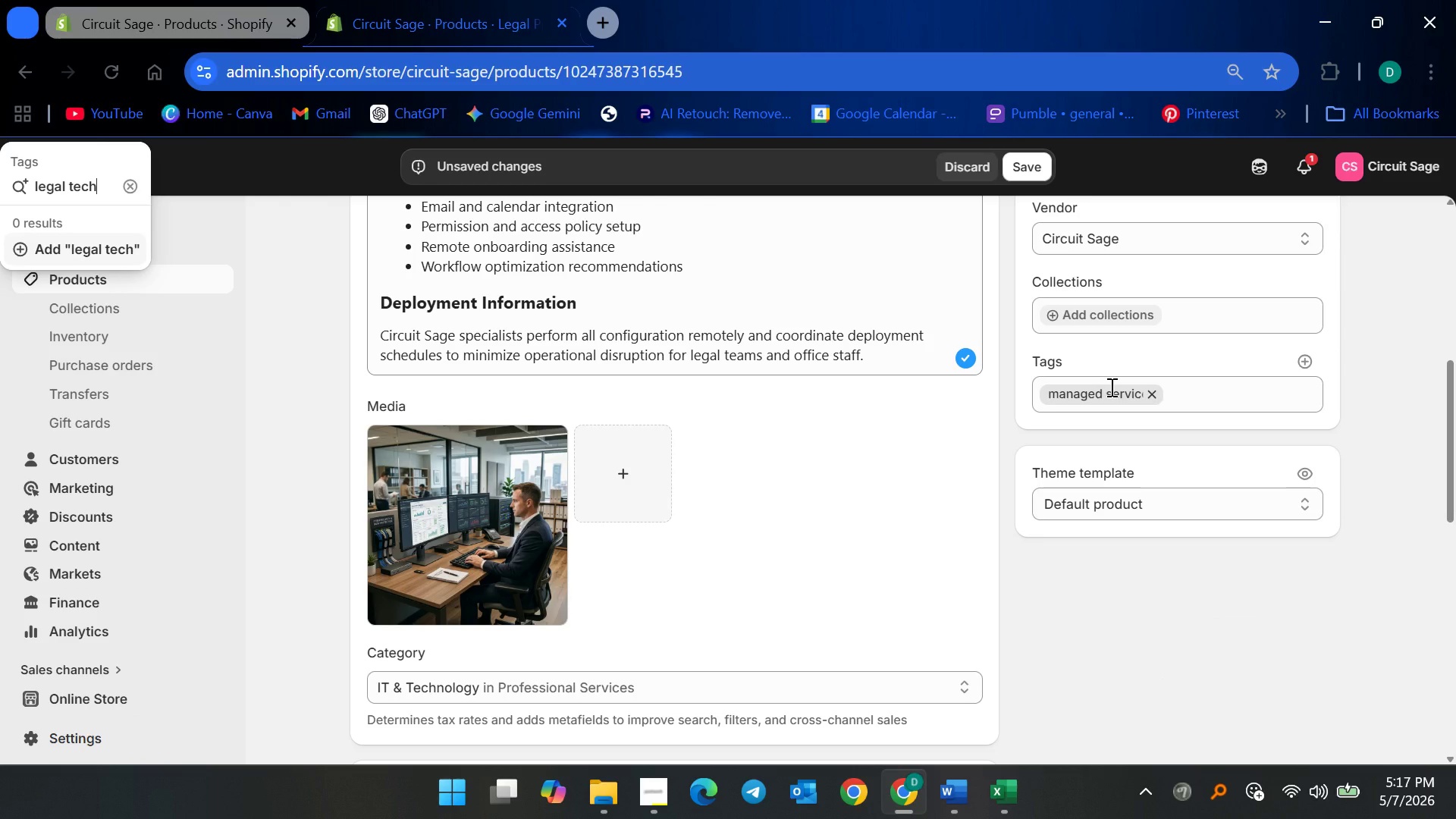 
key(Enter)
 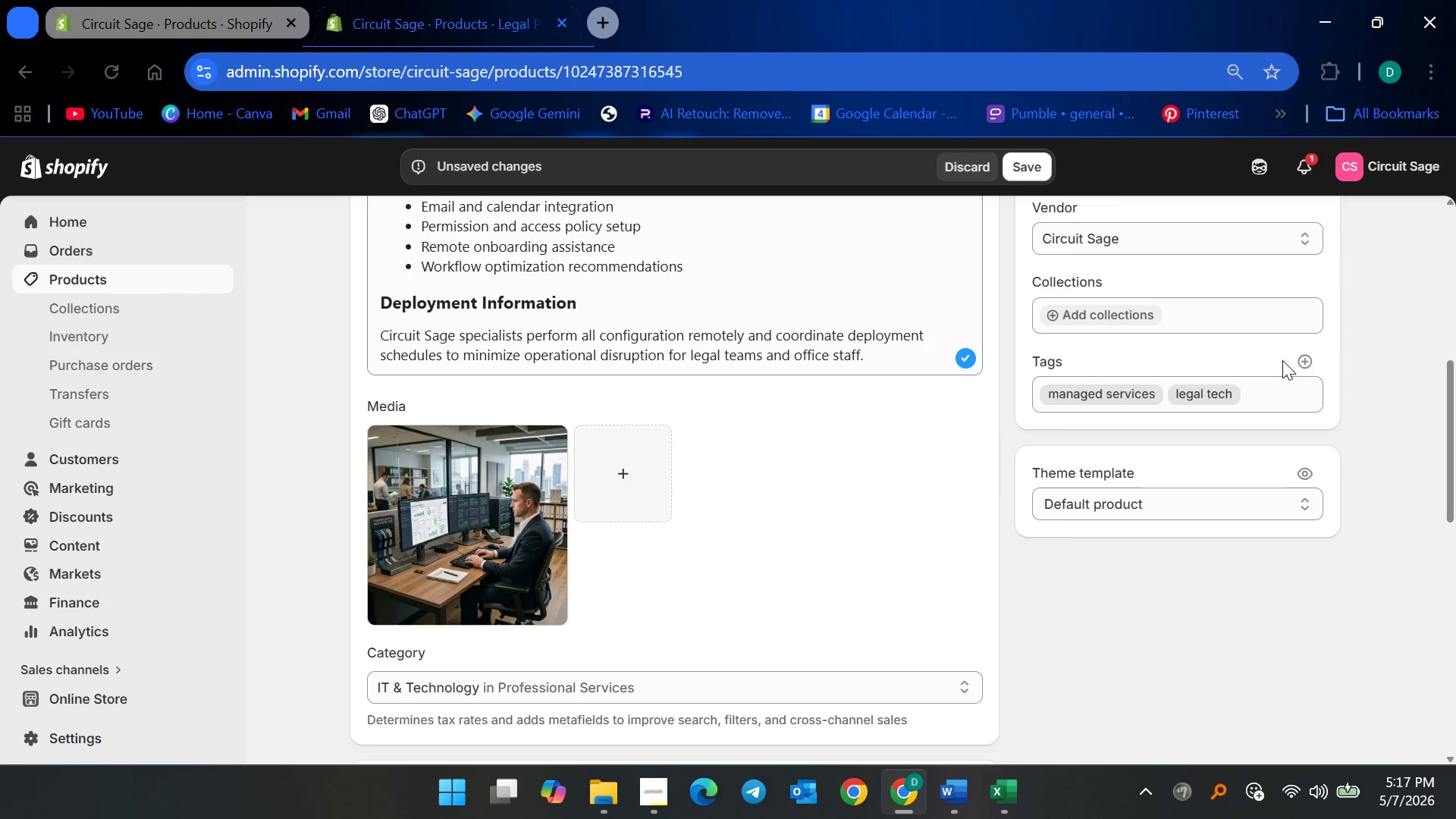 
left_click([1304, 357])
 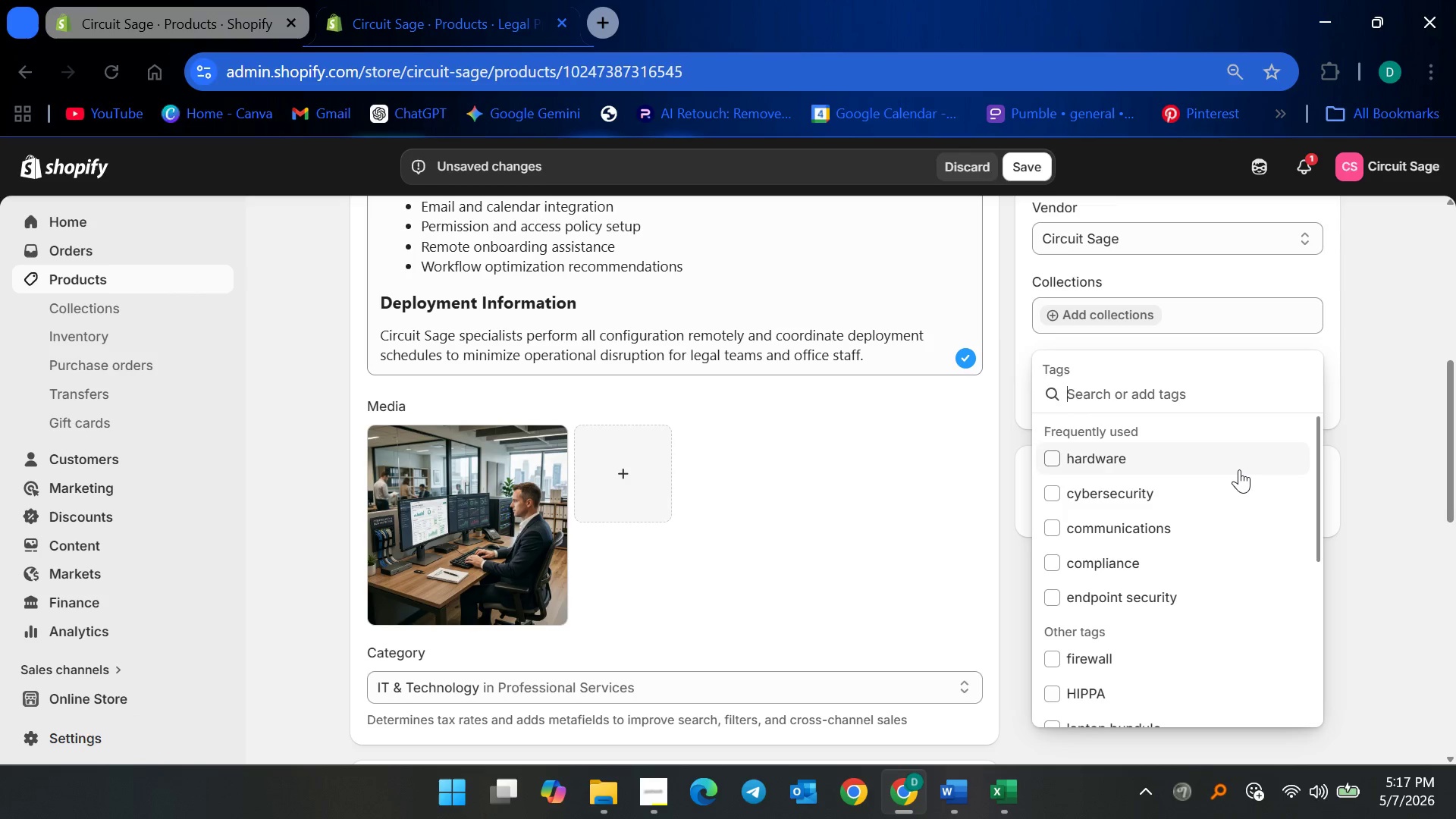 
type(doftware deployment)
 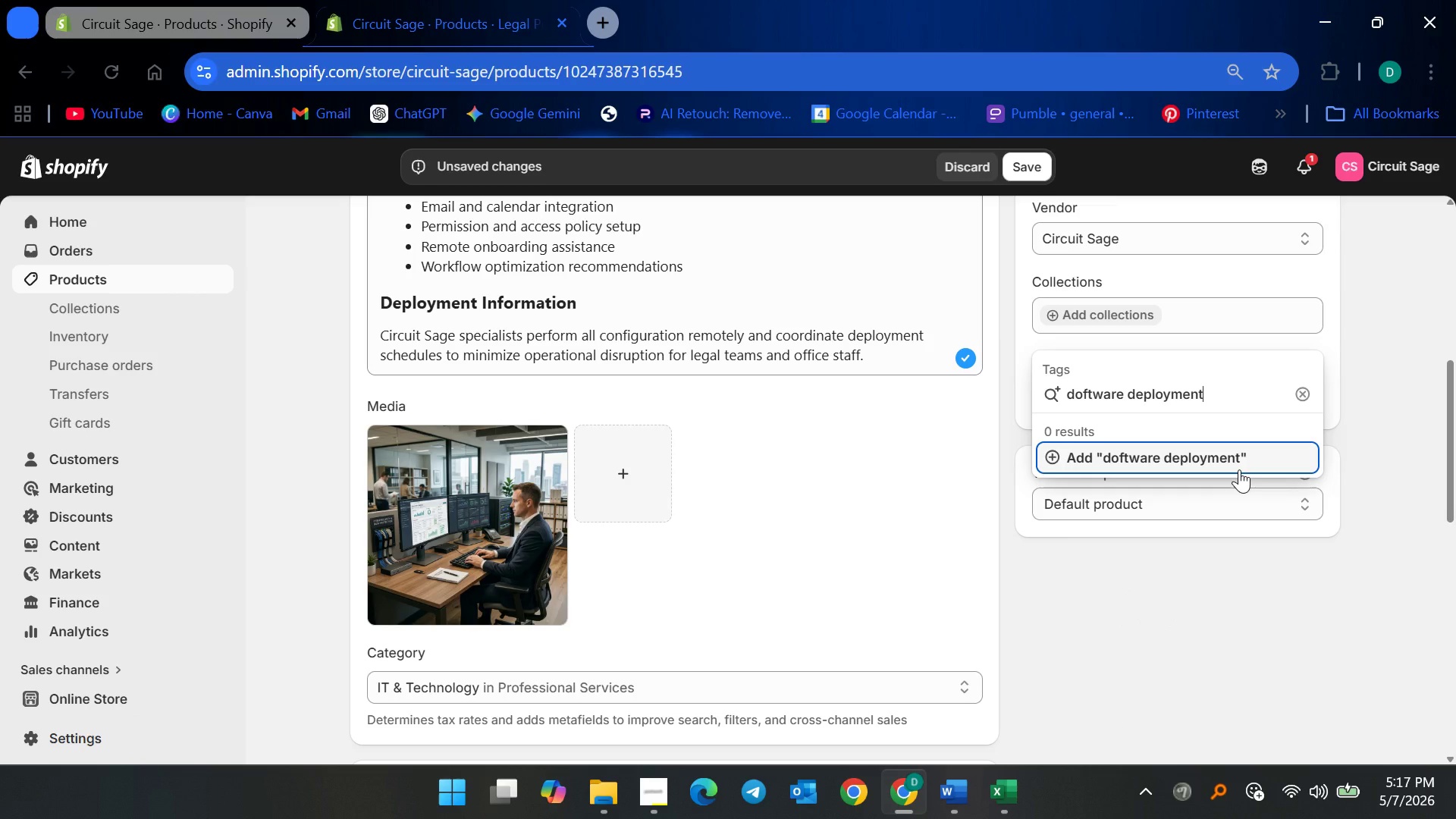 
key(Enter)
 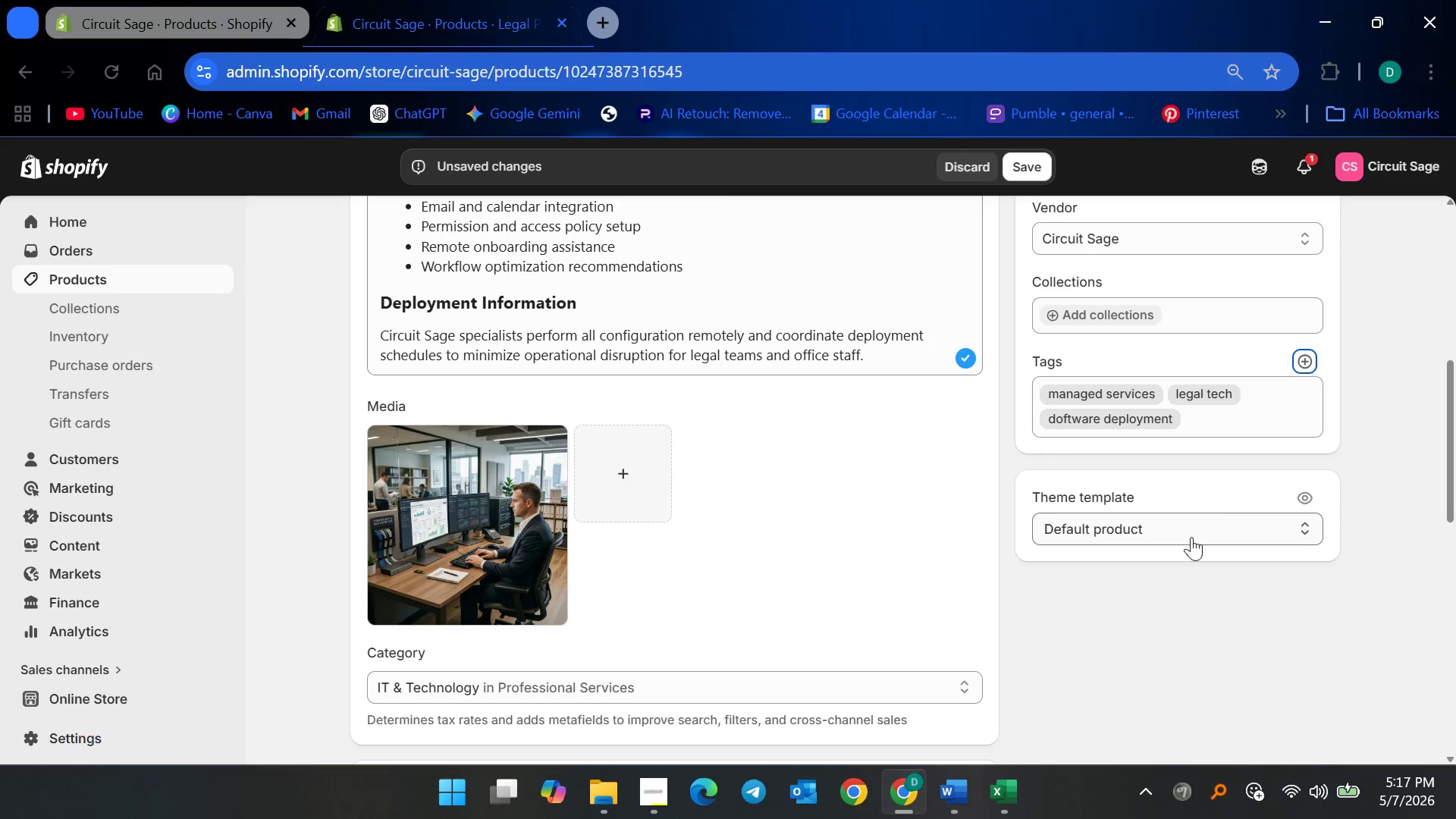 
left_click([1194, 602])
 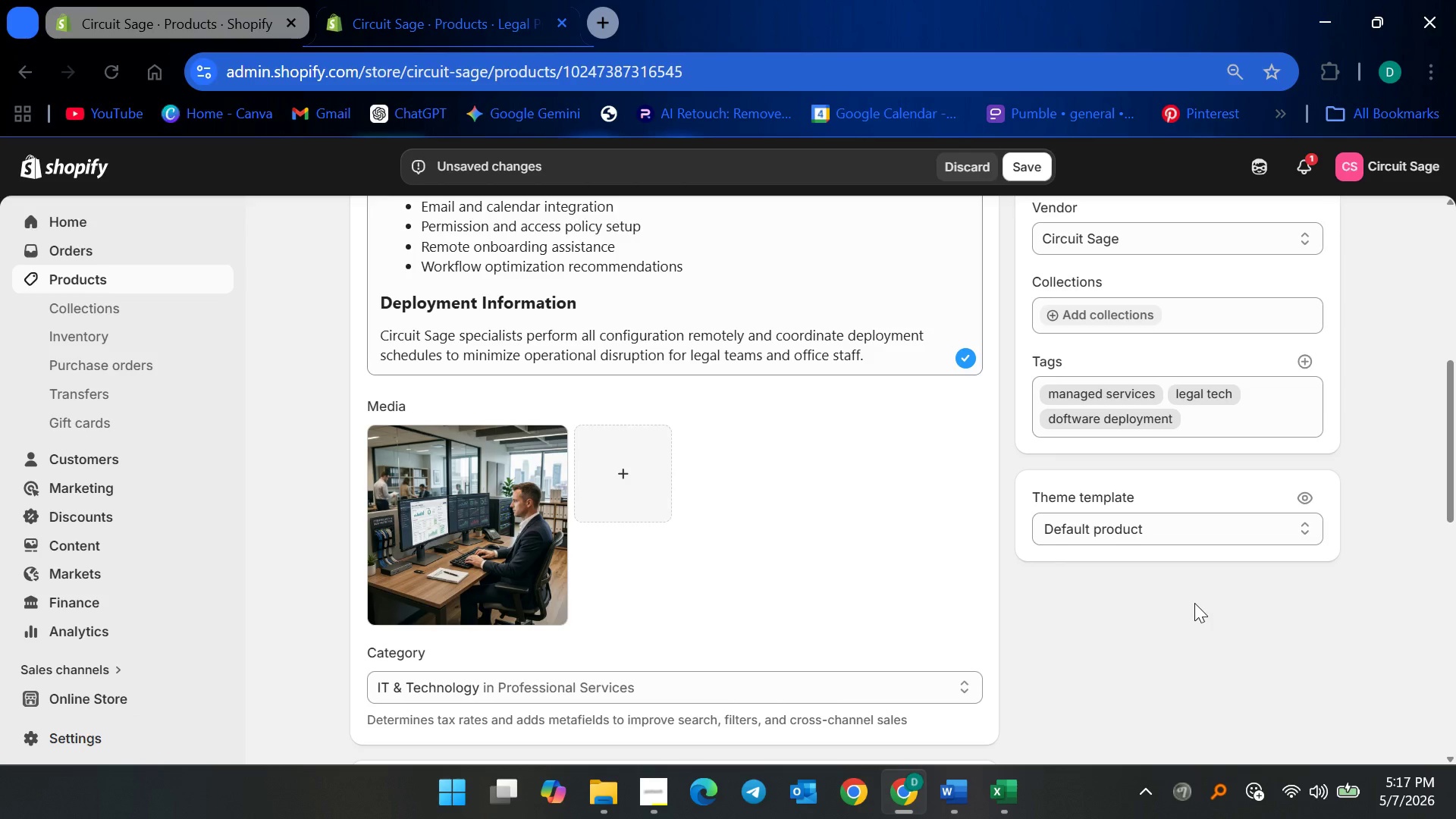 
scroll: coordinate [1194, 603], scroll_direction: up, amount: 2.0
 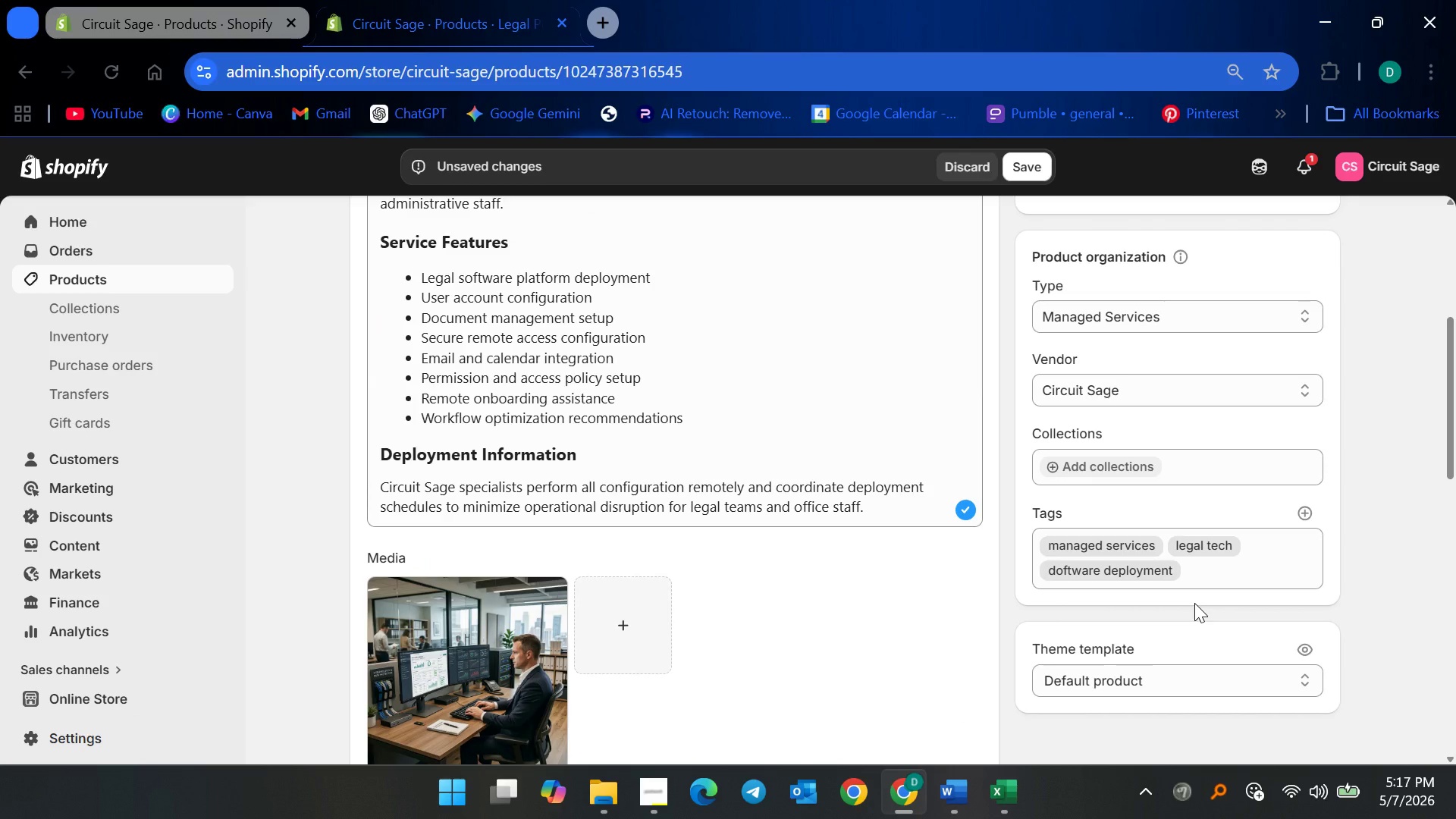 
scroll: coordinate [1195, 604], scroll_direction: down, amount: 4.0
 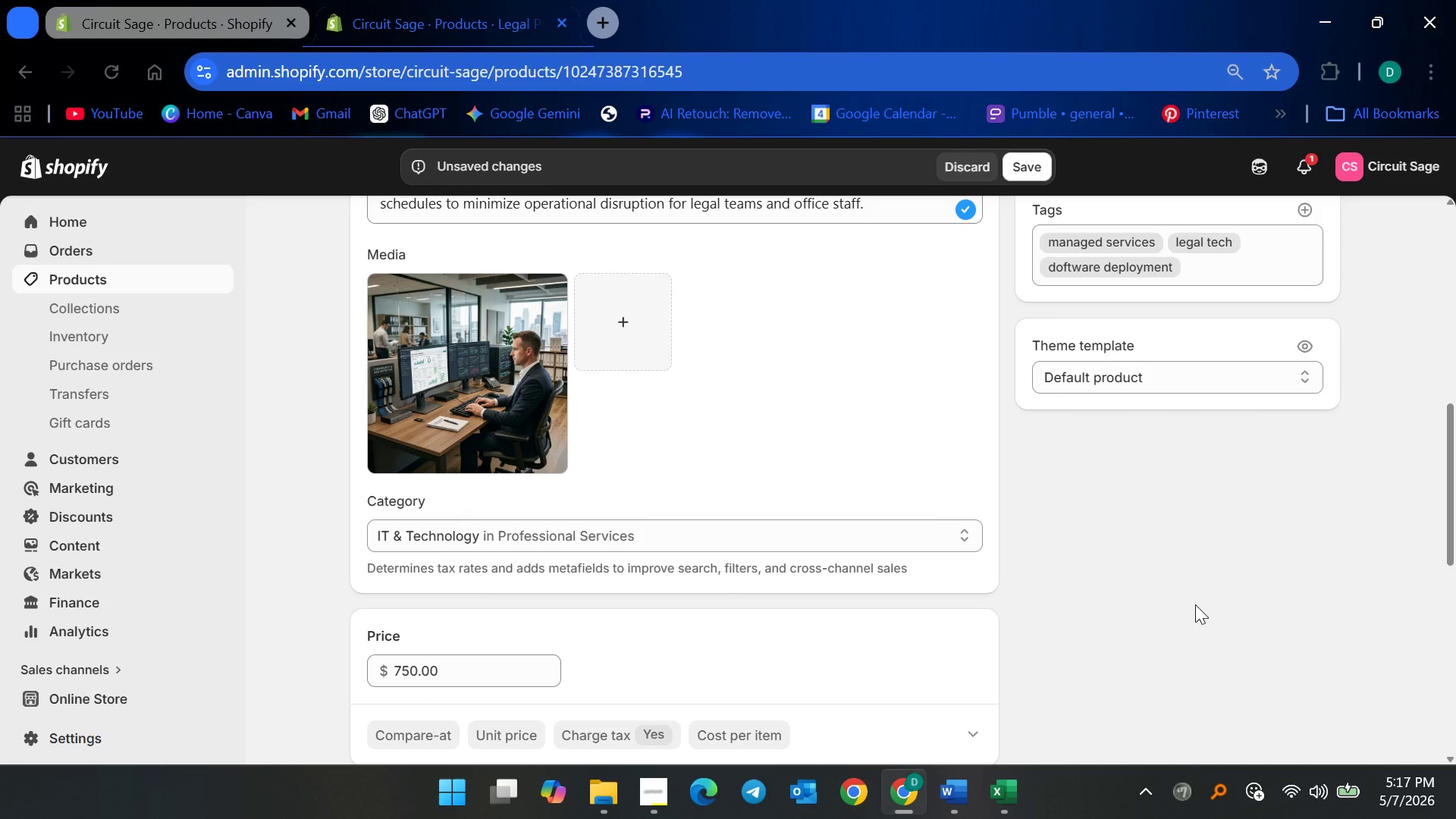 
scroll: coordinate [1195, 604], scroll_direction: up, amount: 3.0
 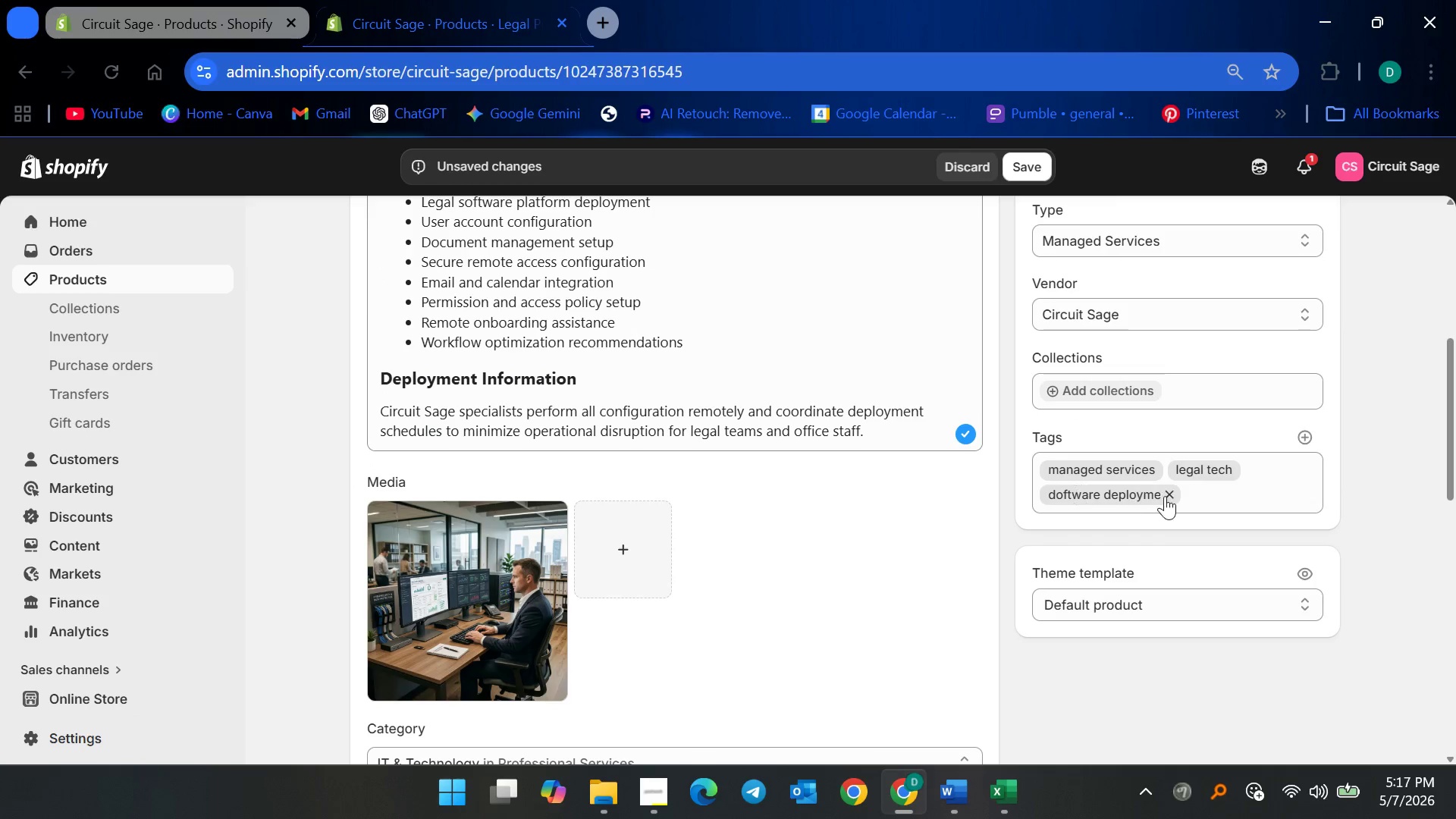 
left_click([1173, 494])
 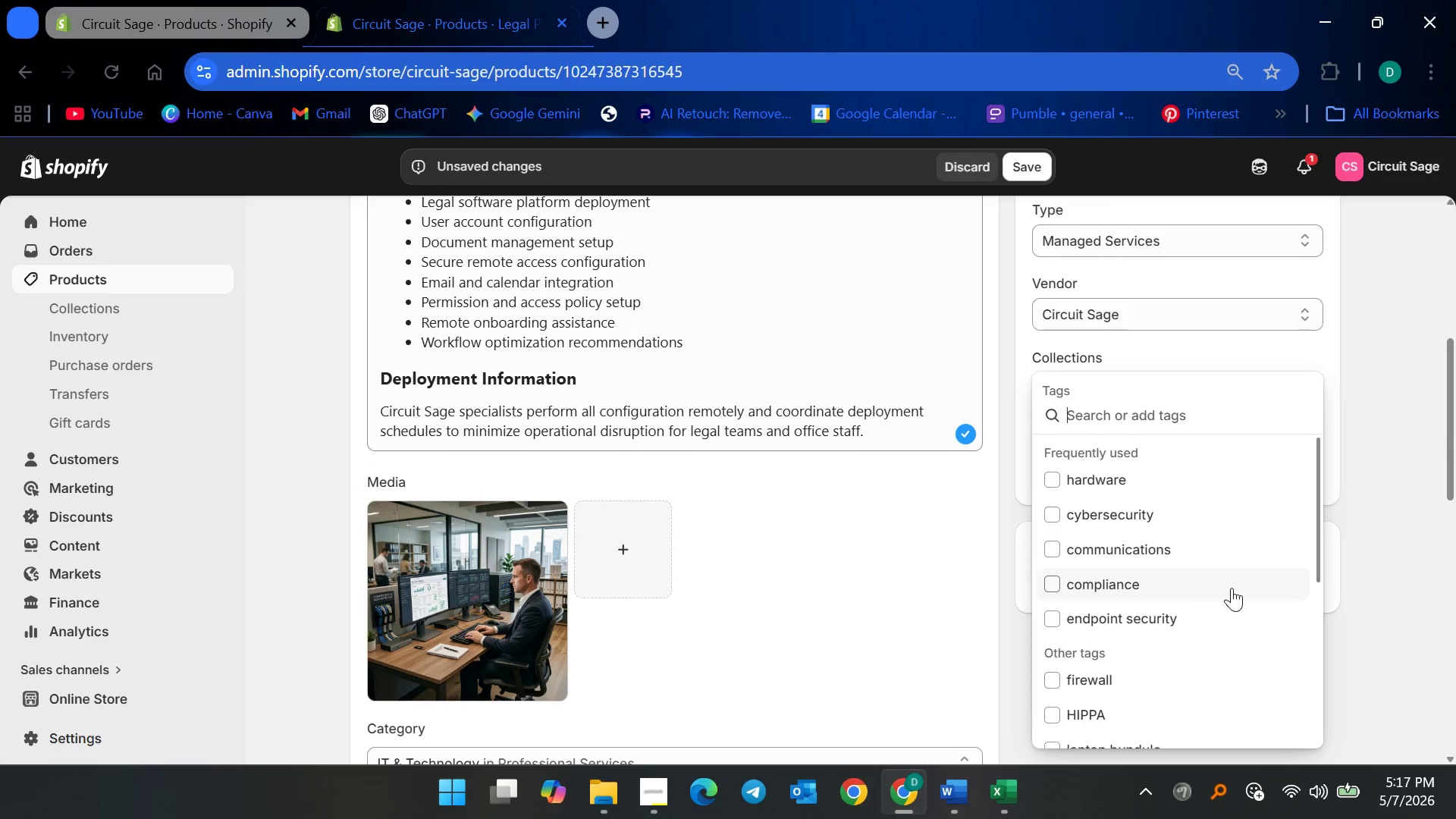 
type(software deployment)
 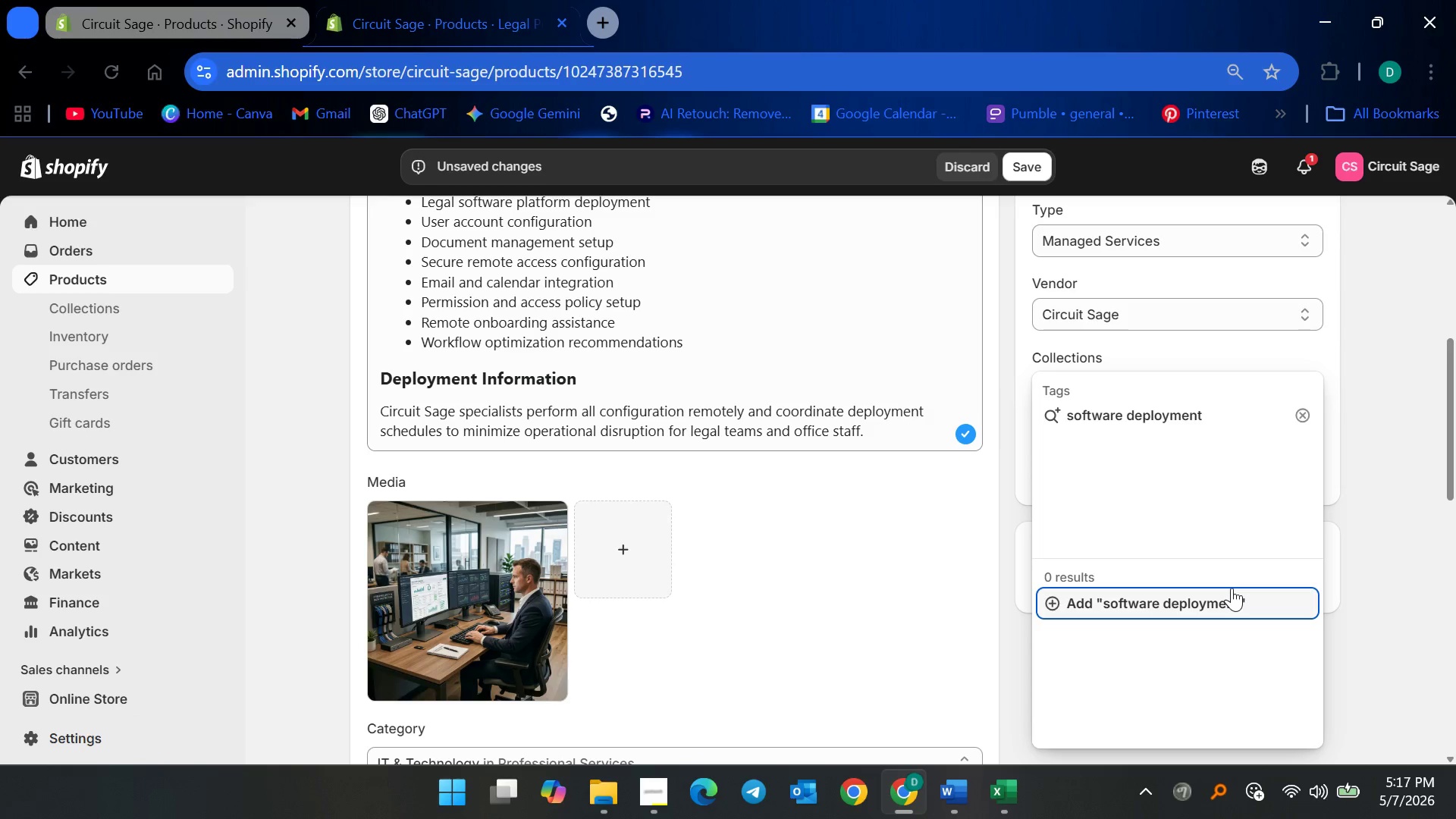 
wait(7.73)
 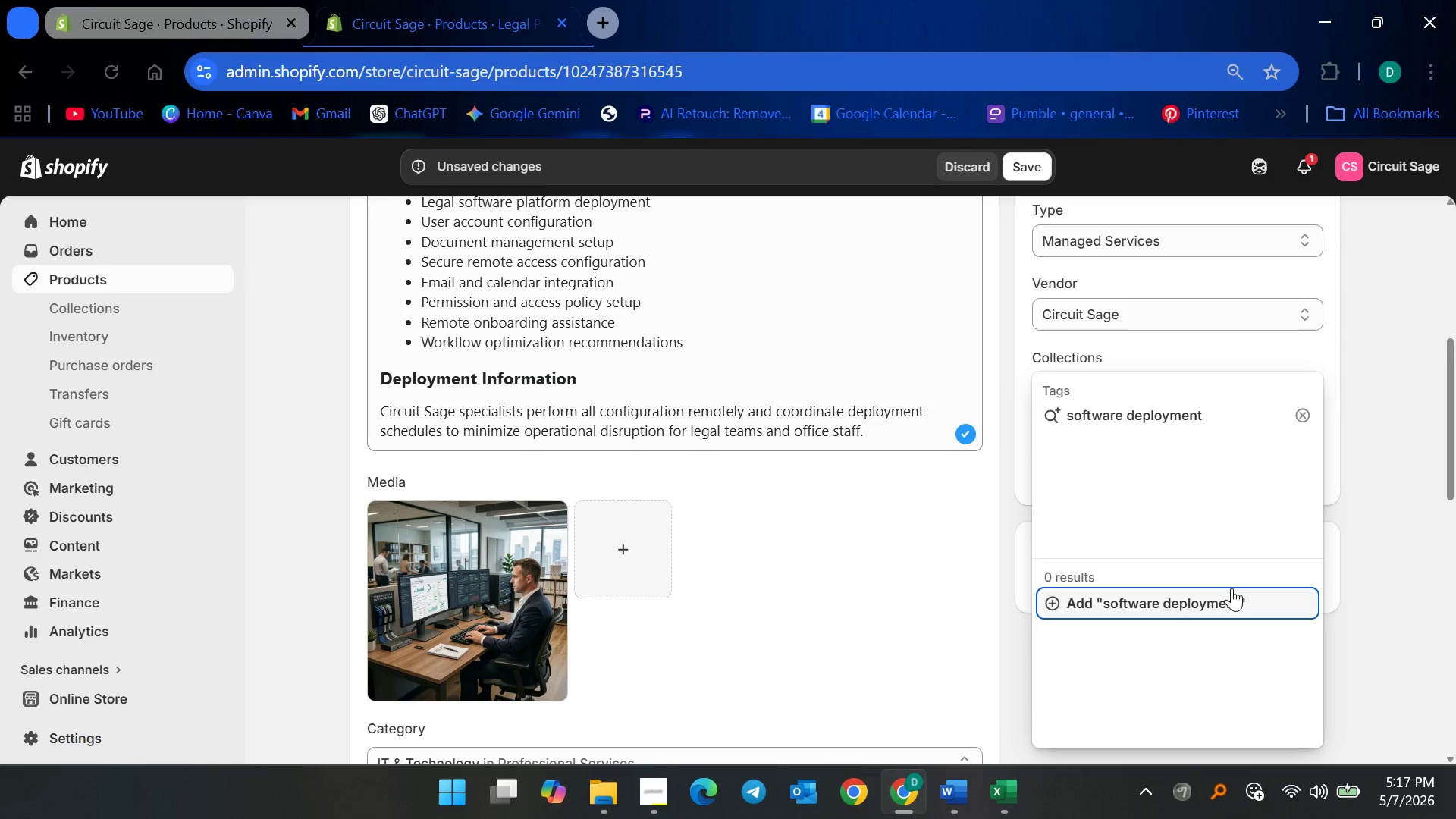 
key(Enter)
 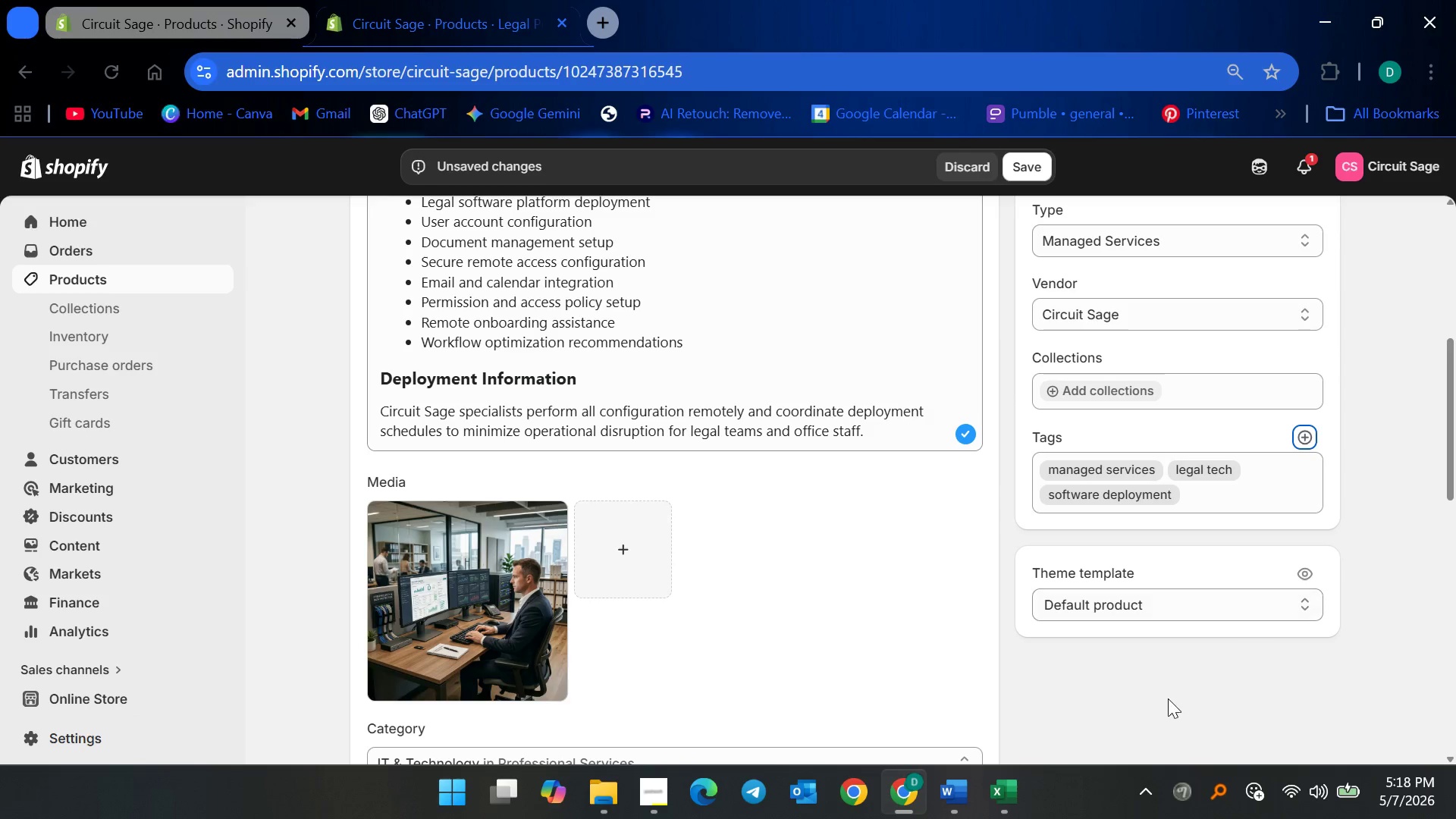 
left_click([1168, 735])
 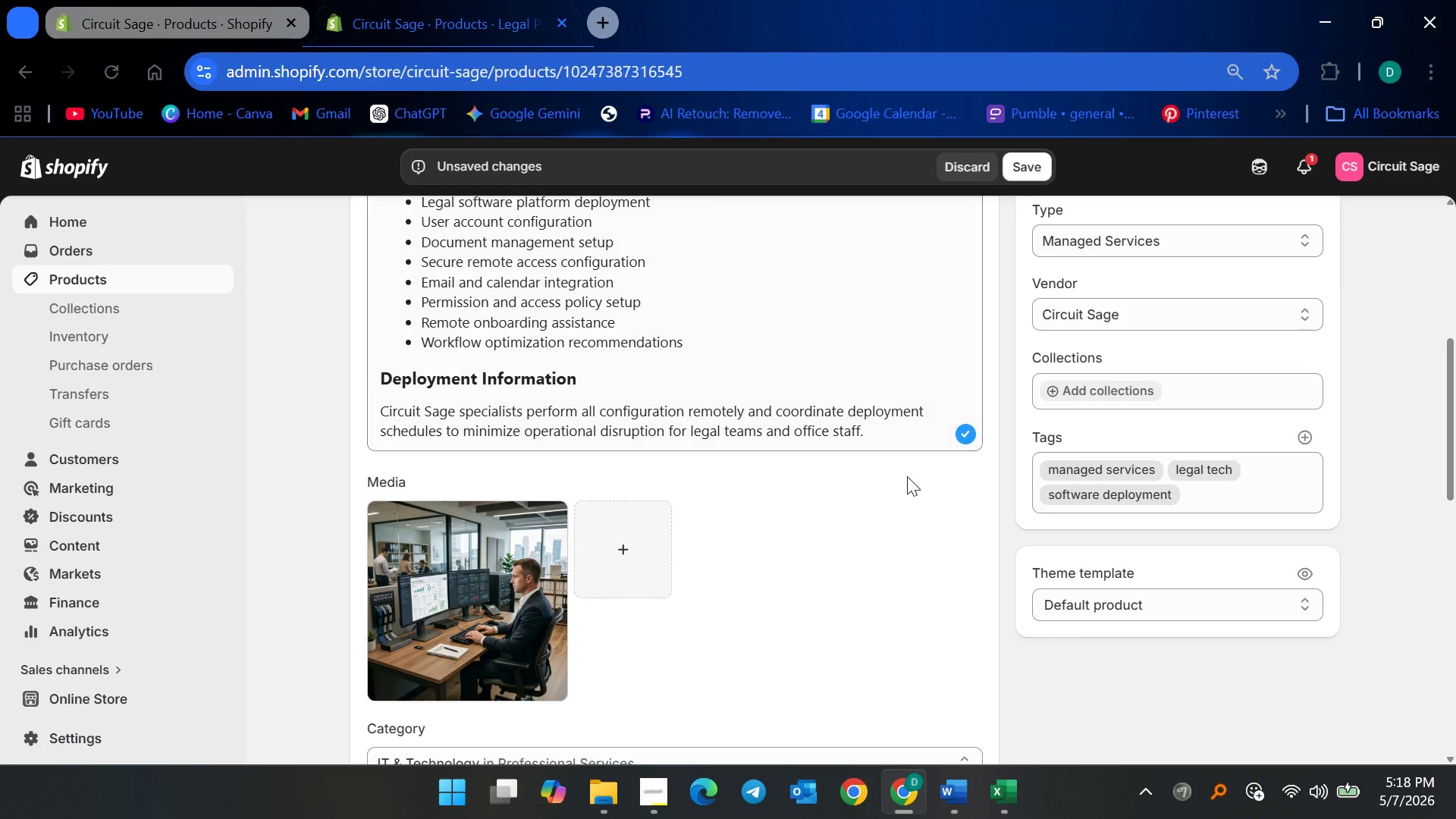 
scroll: coordinate [789, 563], scroll_direction: down, amount: 7.0
 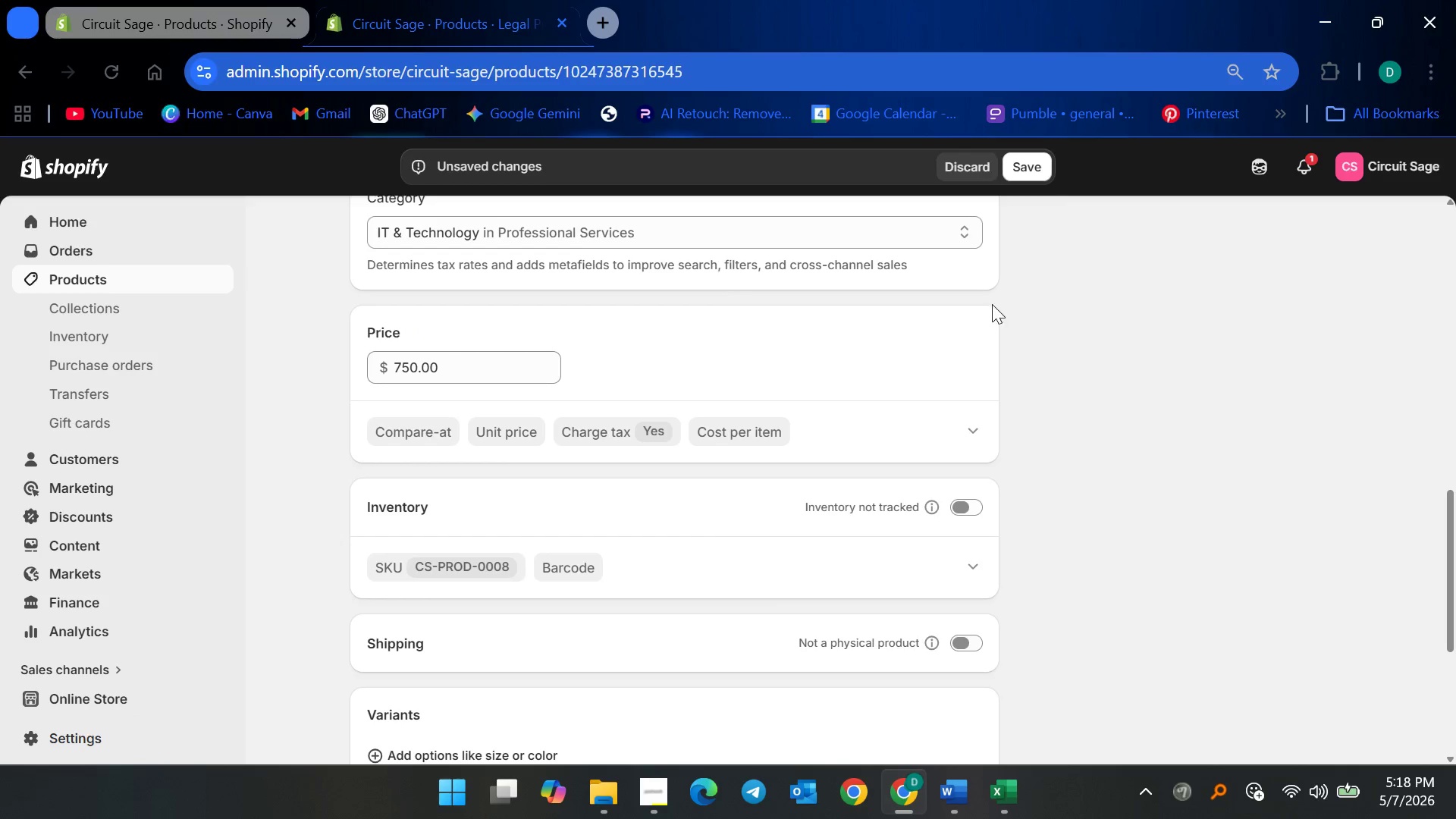 
left_click([1025, 164])
 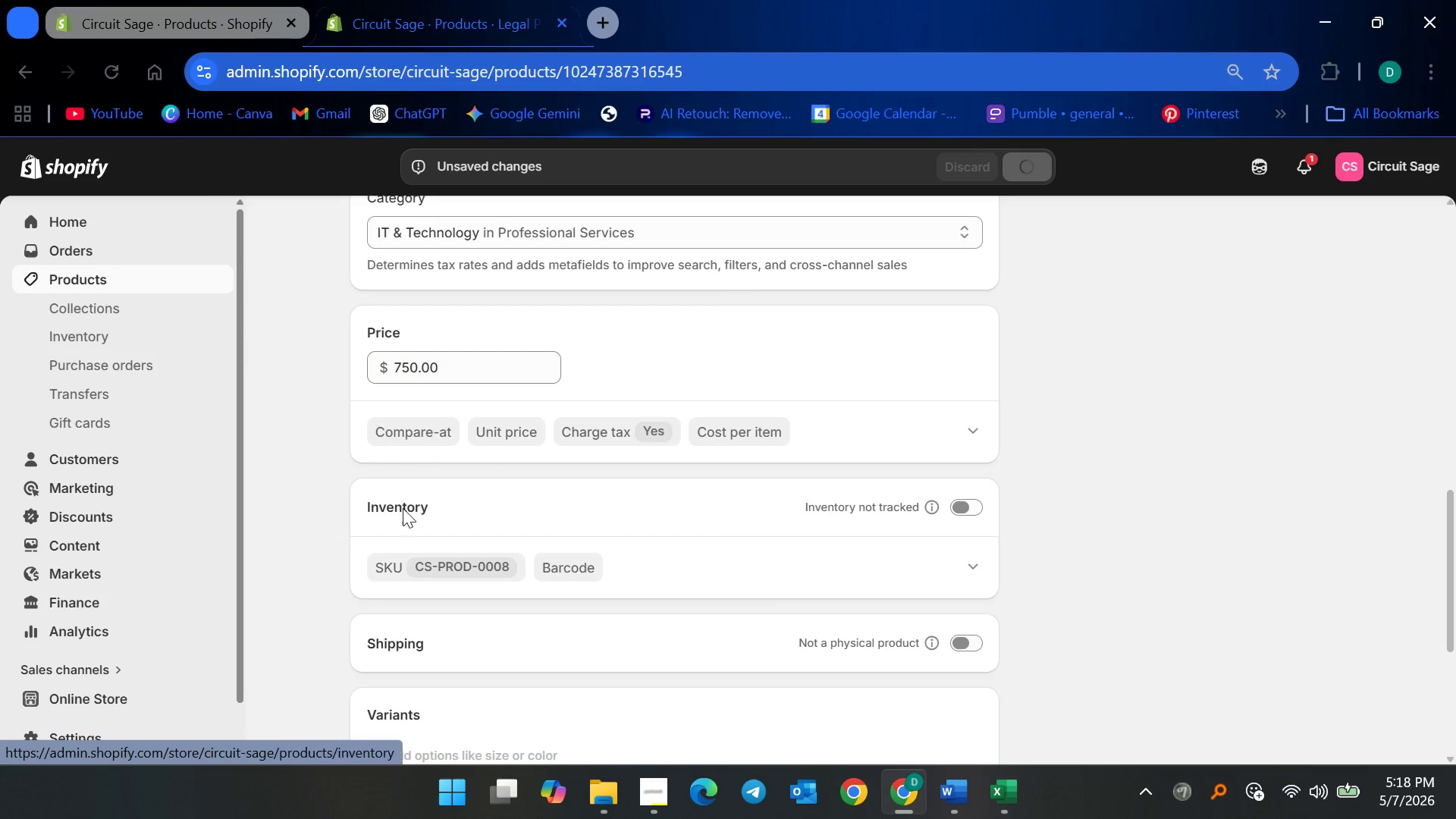 
left_click([655, 797])